 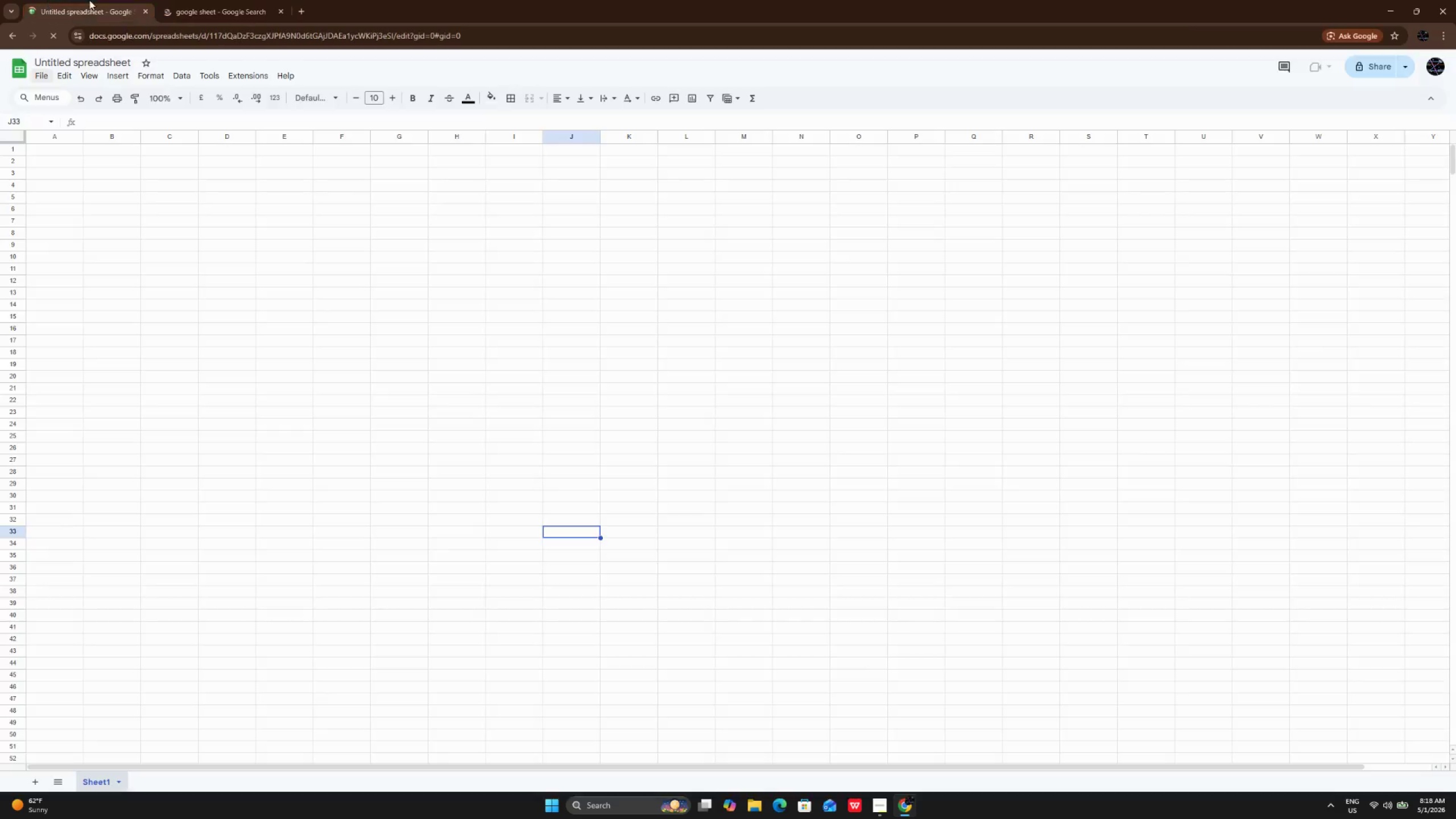 
left_click([242, 0])
 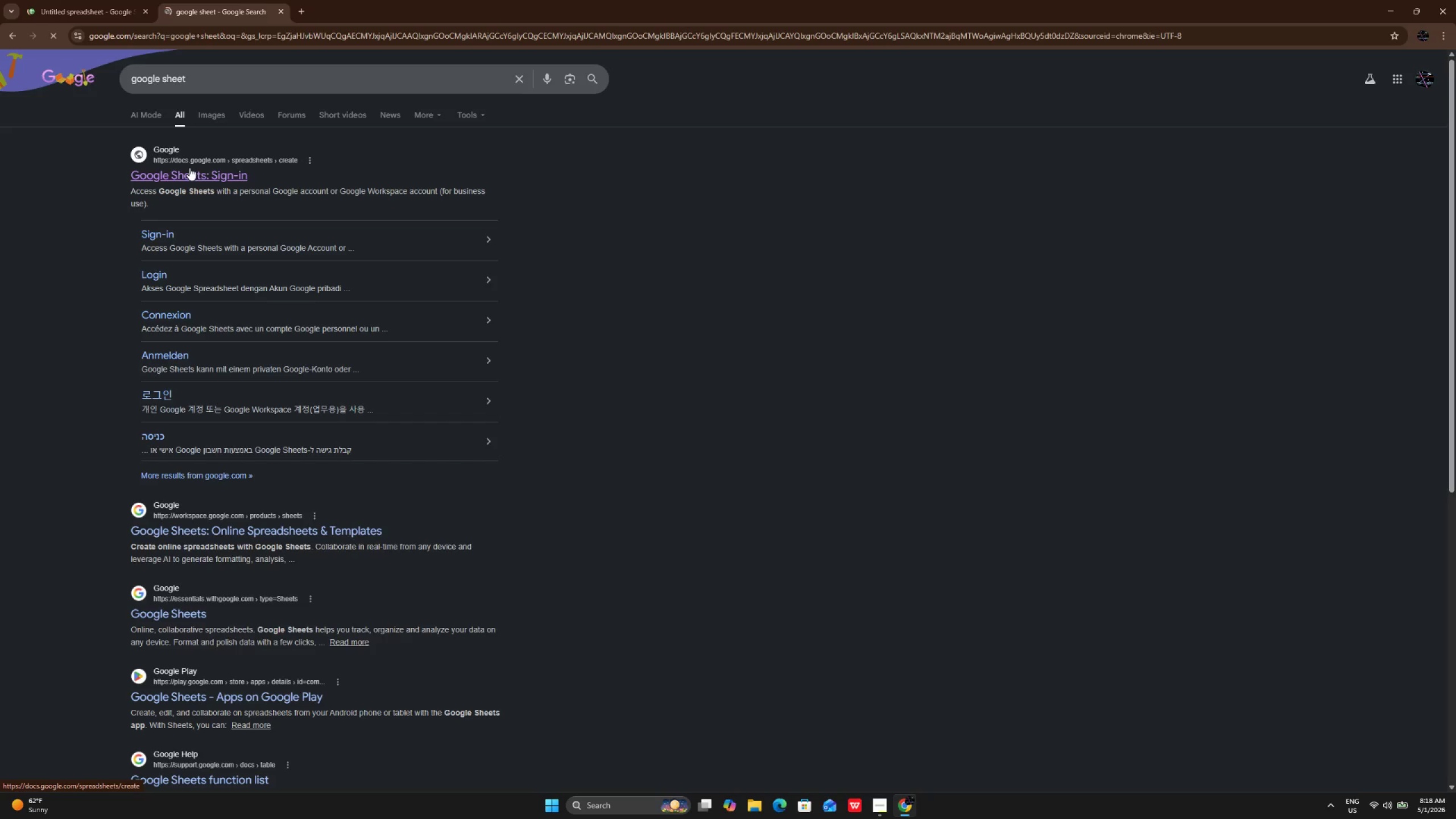 
left_click([189, 168])
 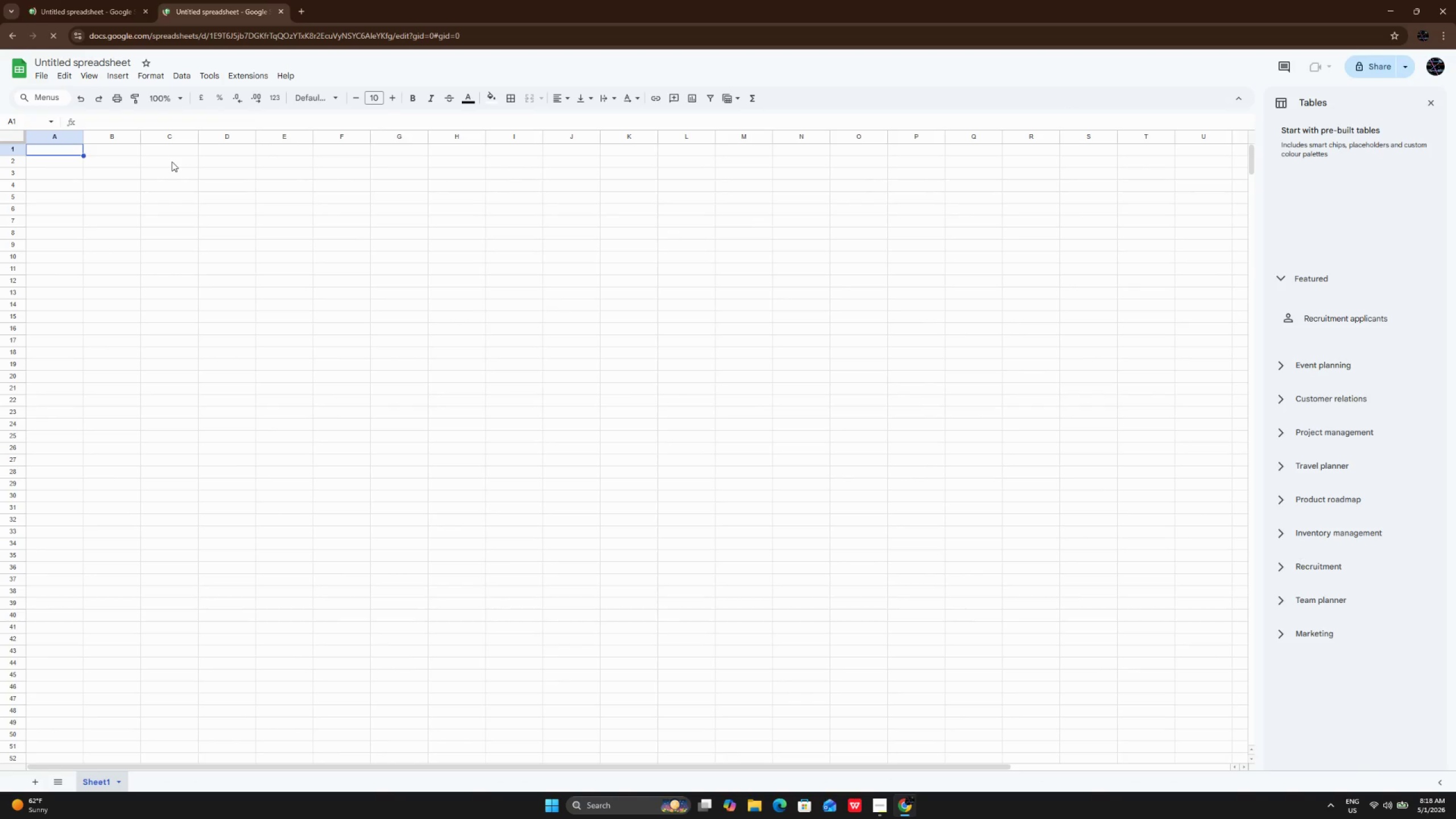 
wait(19.45)
 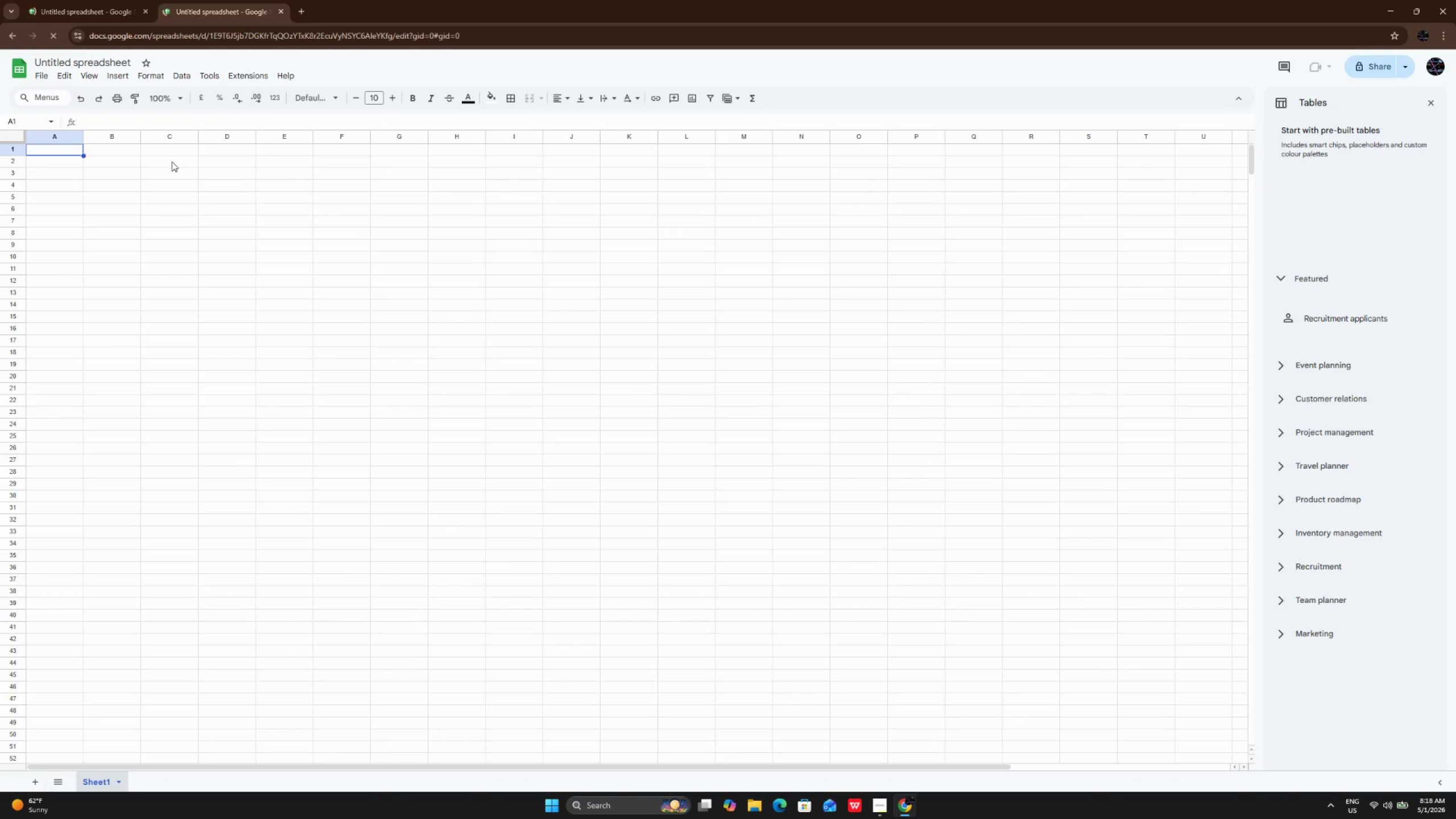 
left_click([1433, 105])
 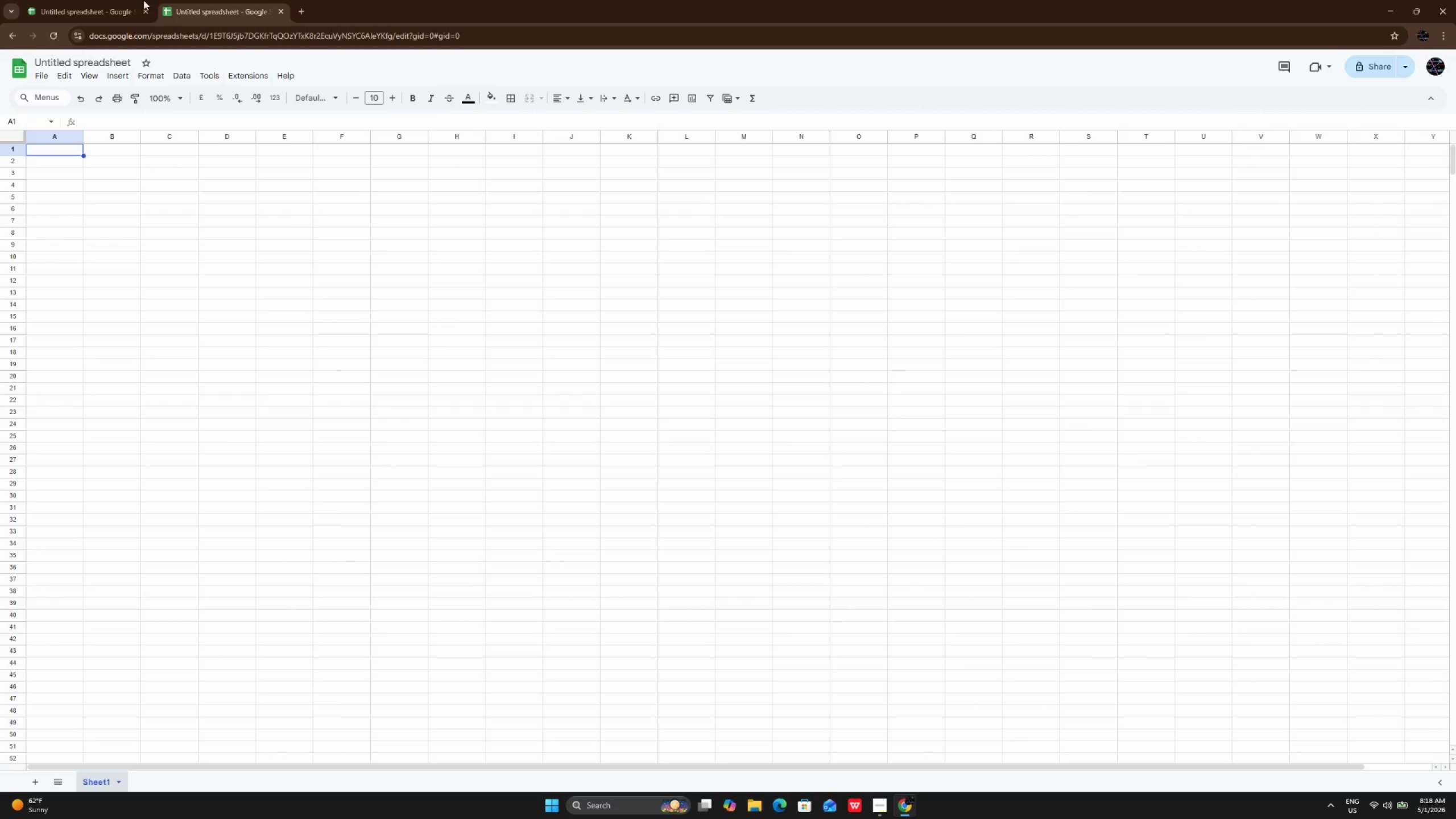 
left_click([112, 0])
 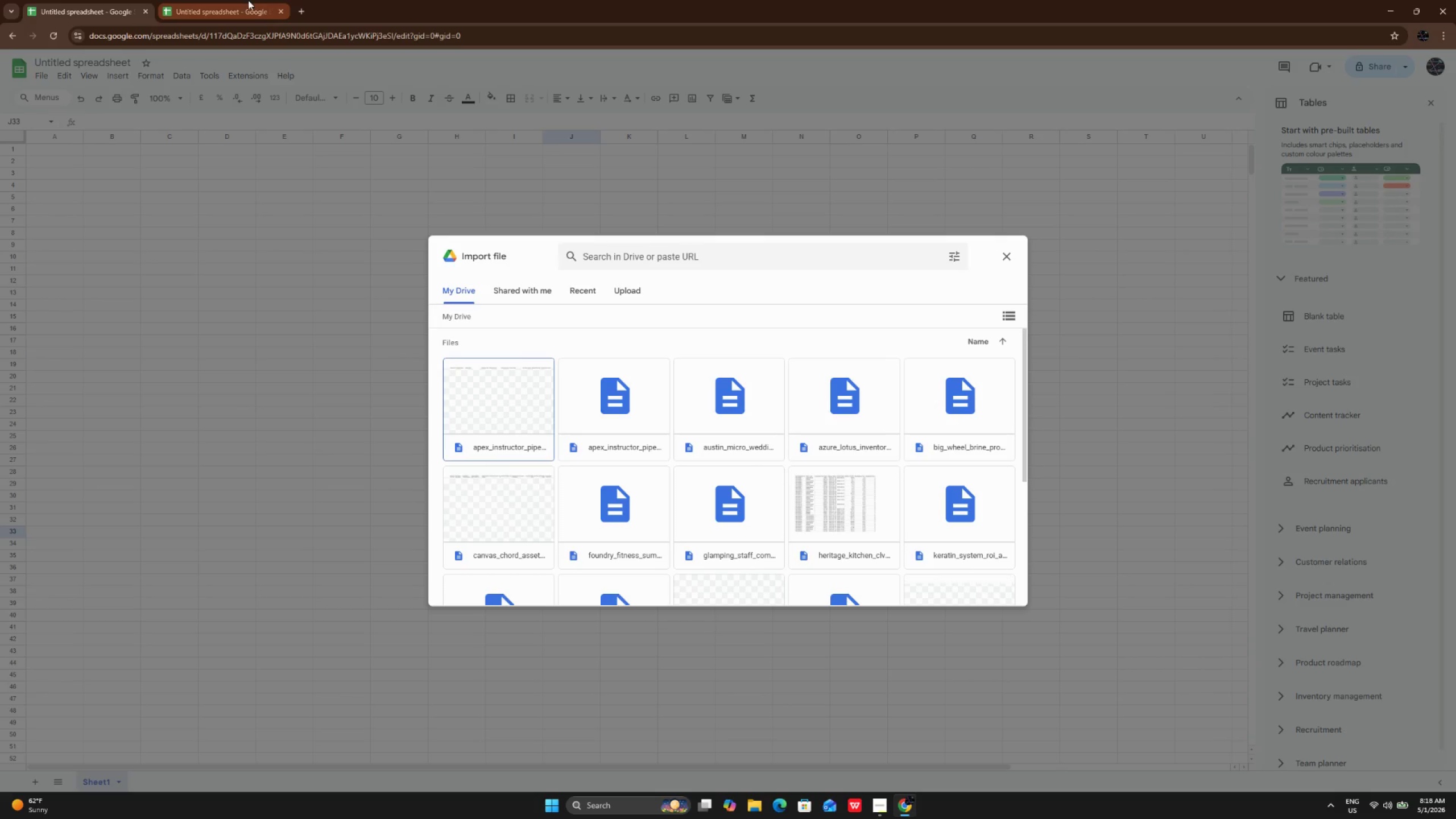 
left_click([253, 7])
 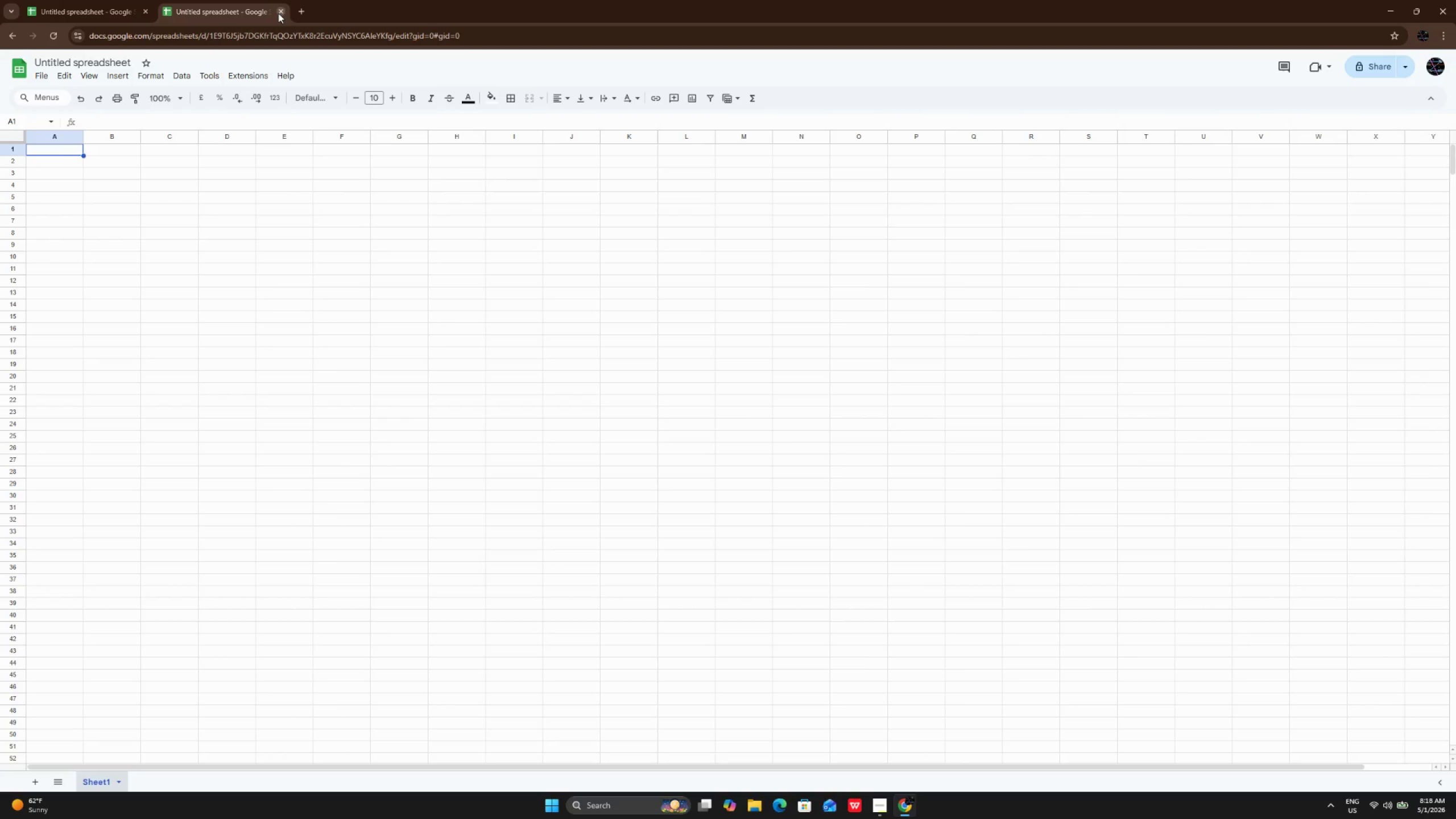 
left_click([278, 13])
 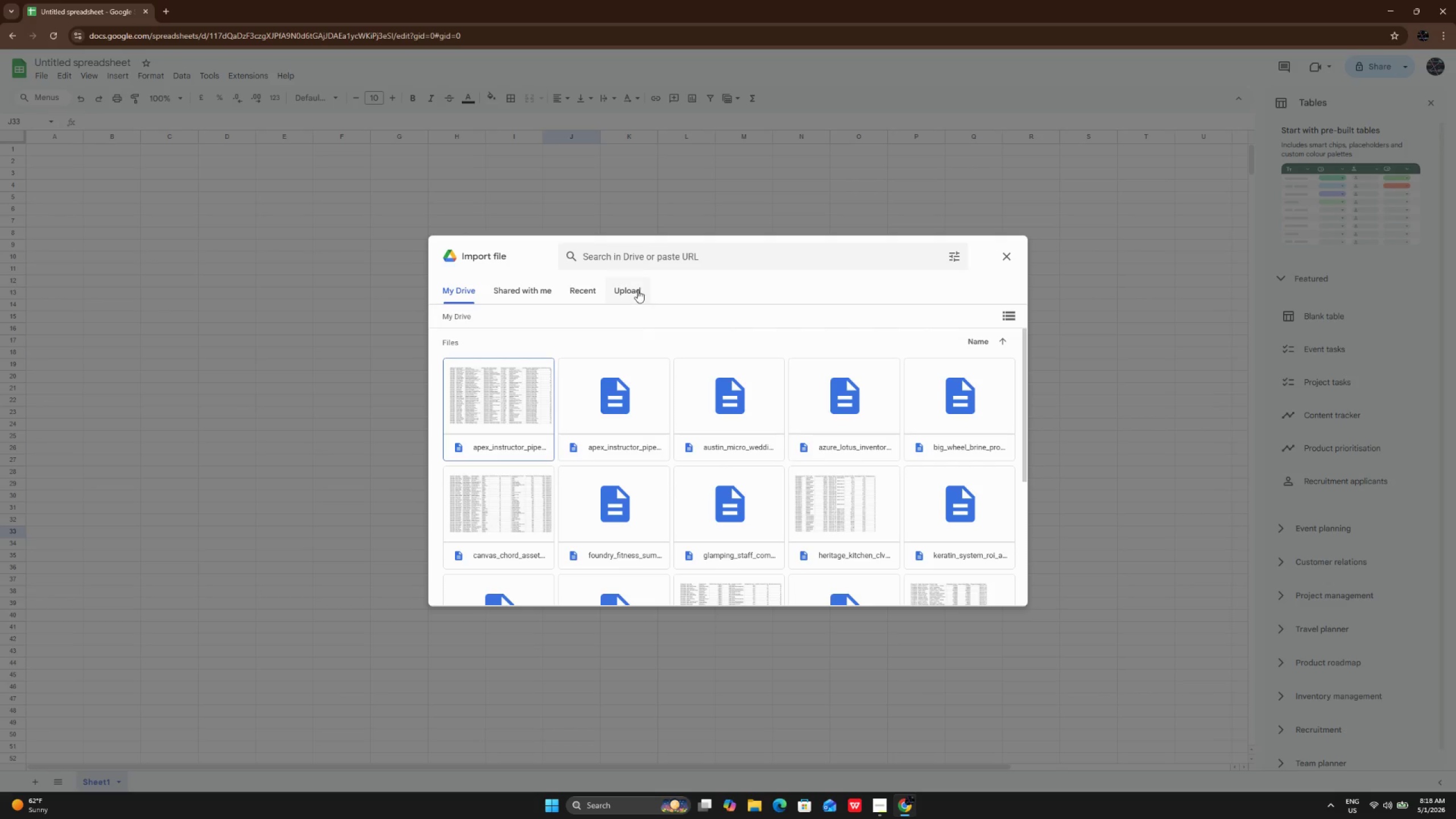 
left_click([637, 289])
 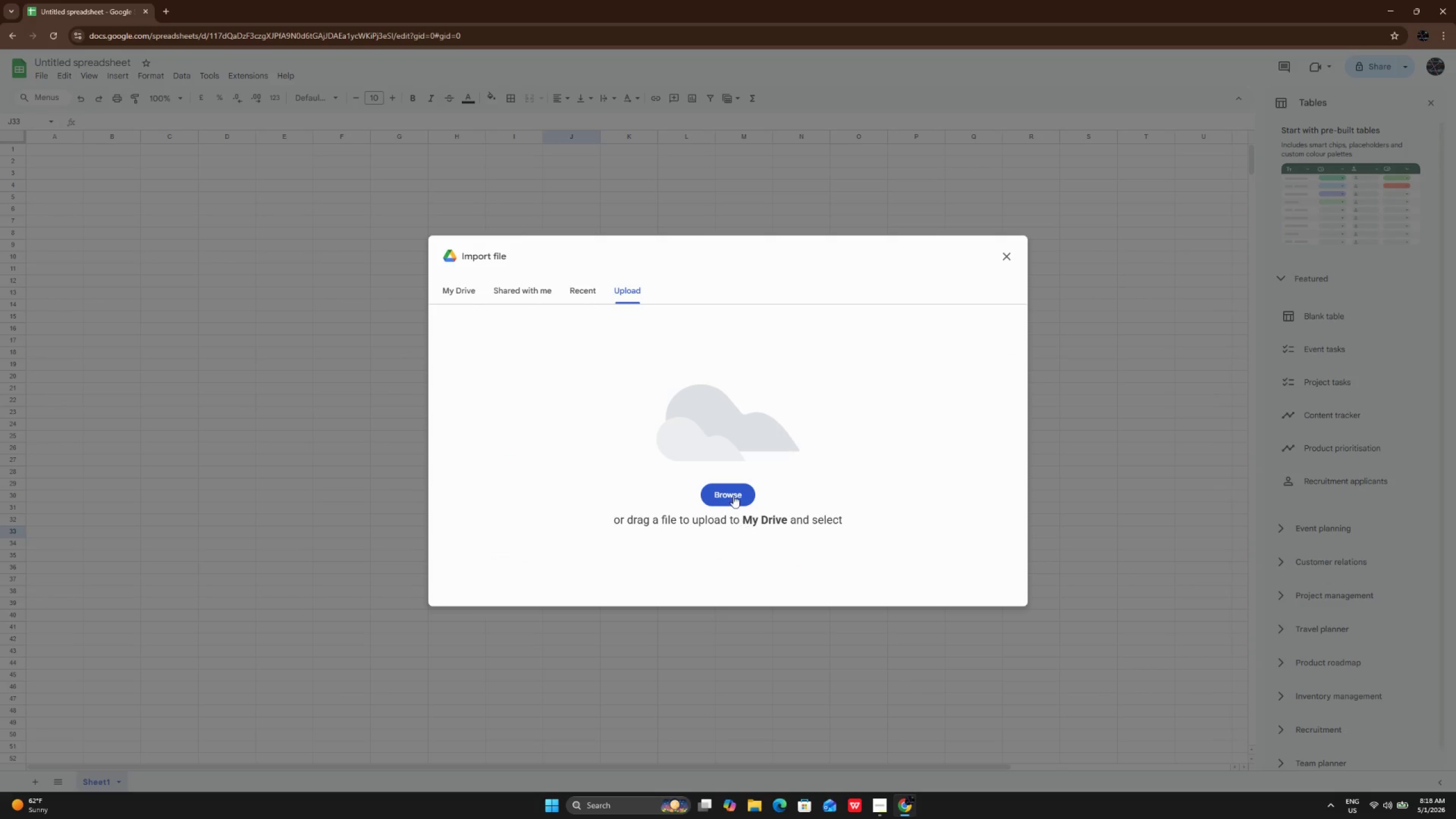 
left_click([733, 493])
 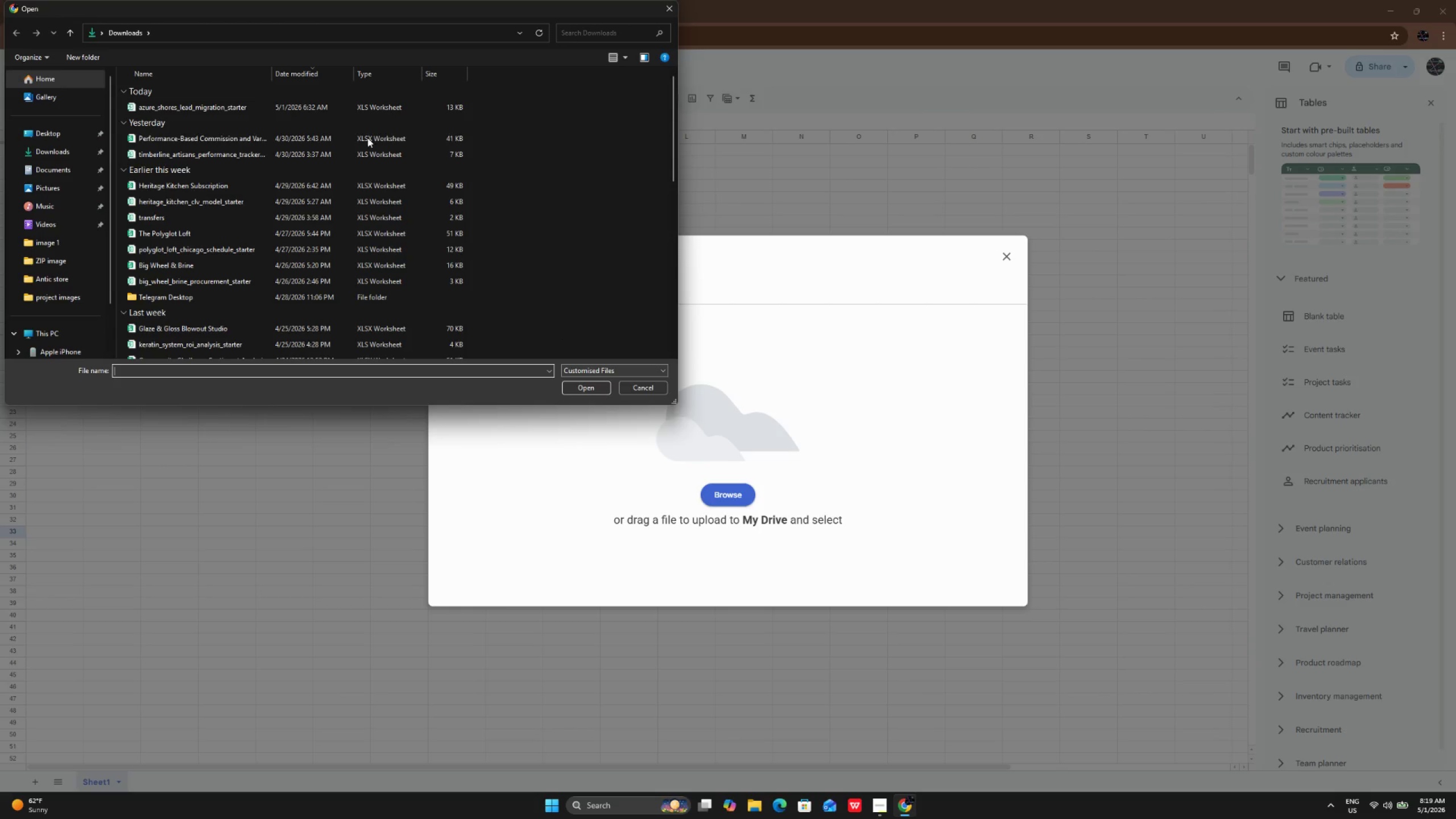 
left_click([304, 104])
 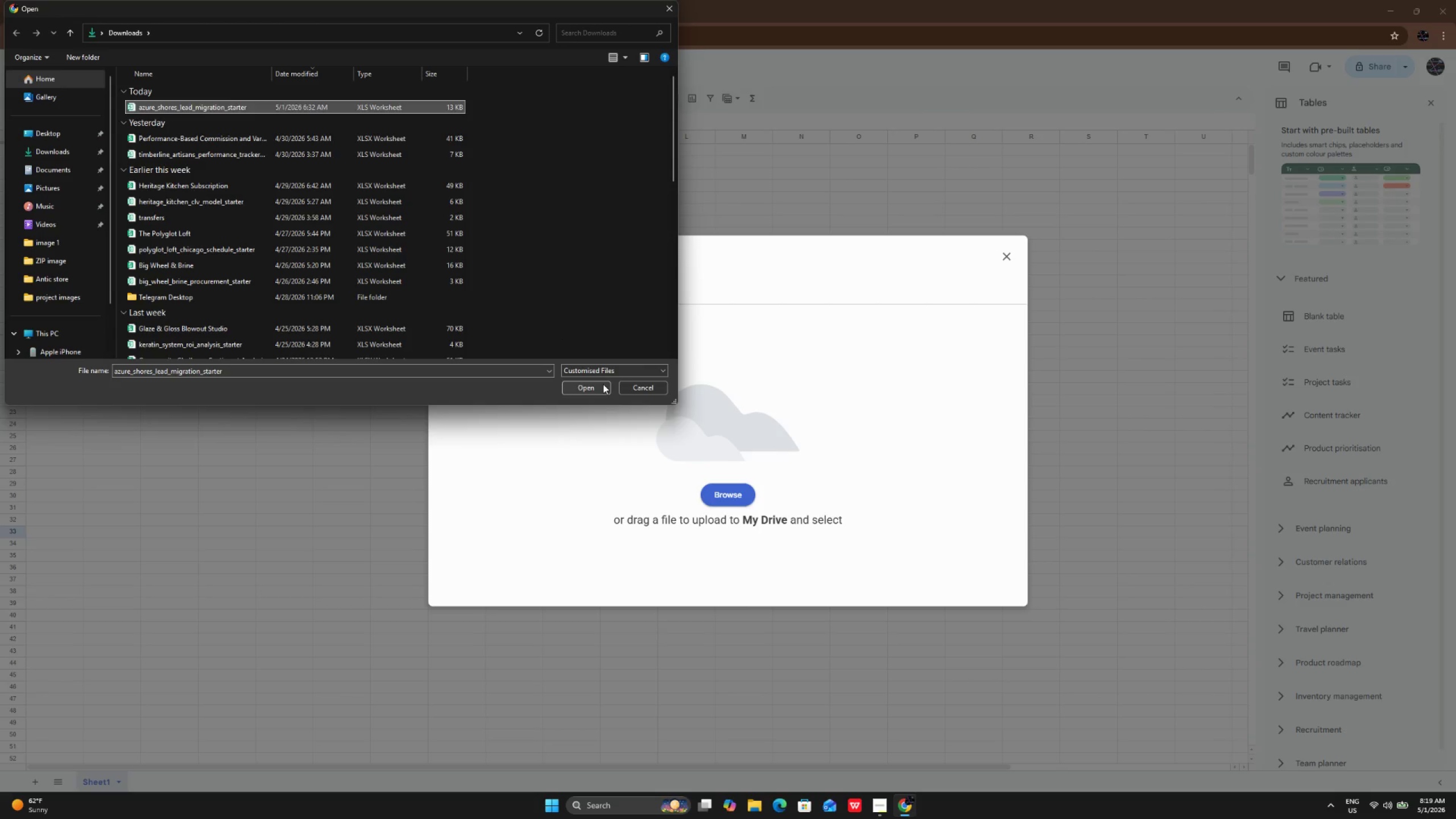 
left_click([603, 384])
 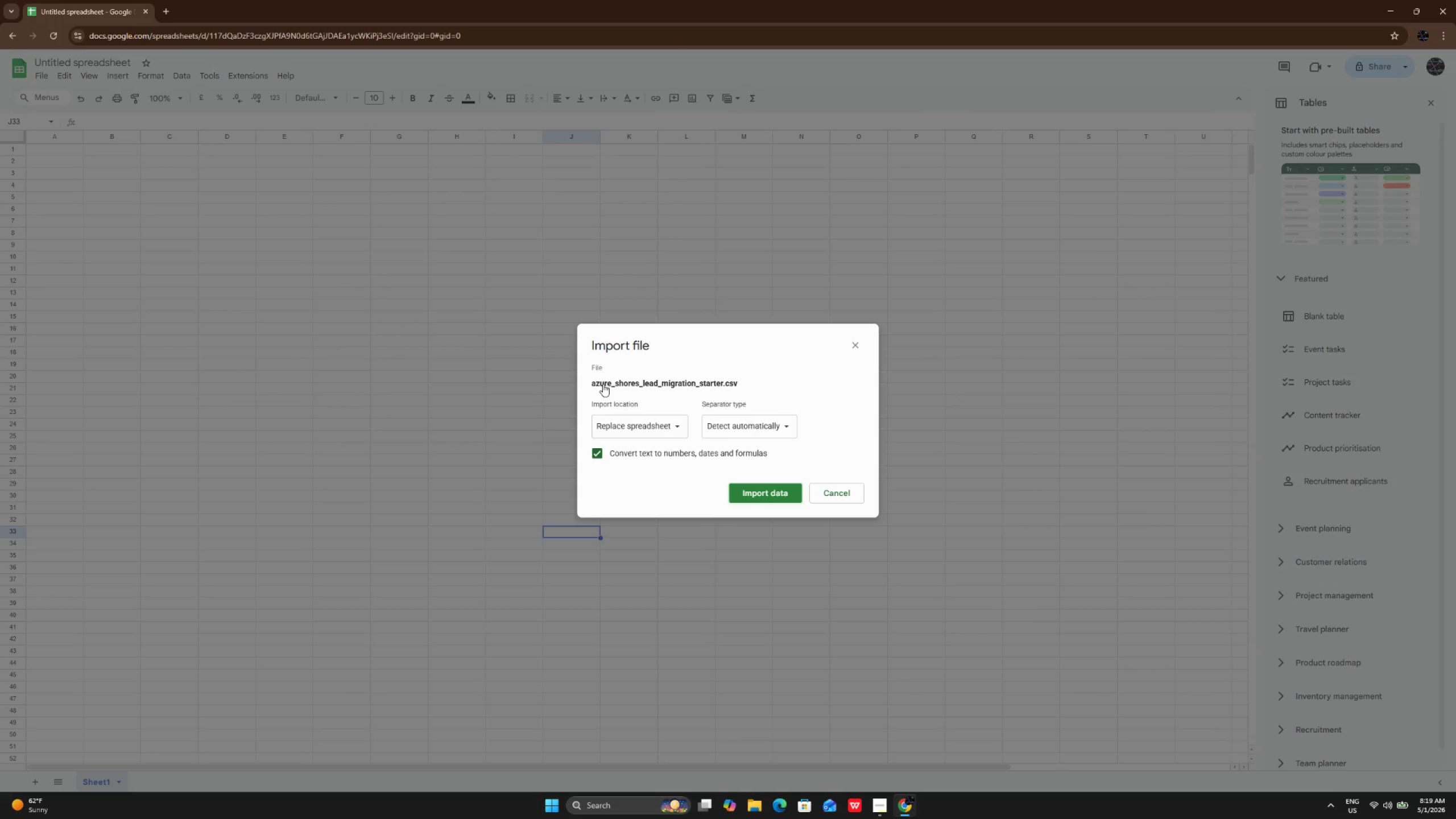 
wait(8.22)
 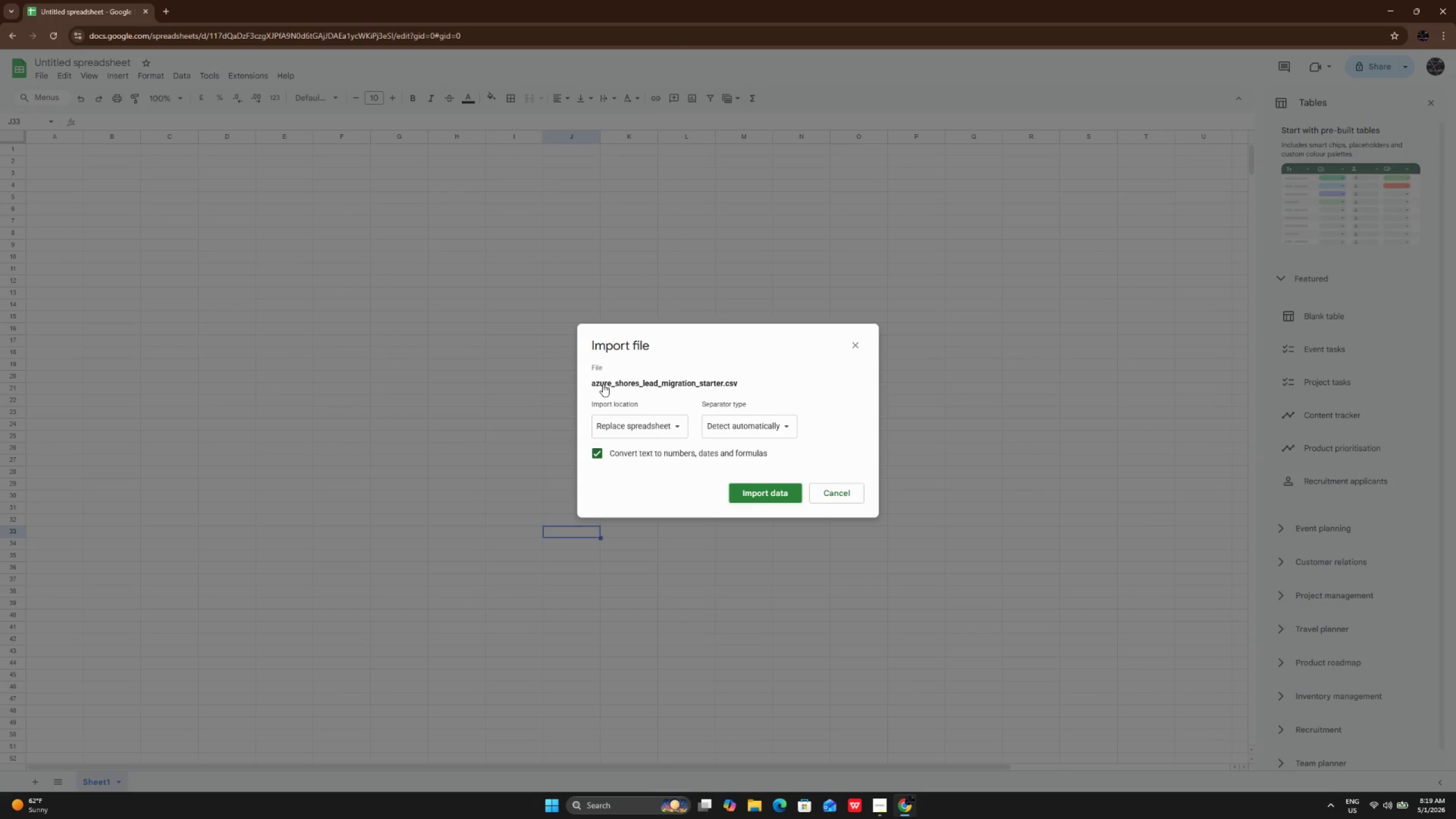 
left_click([780, 496])
 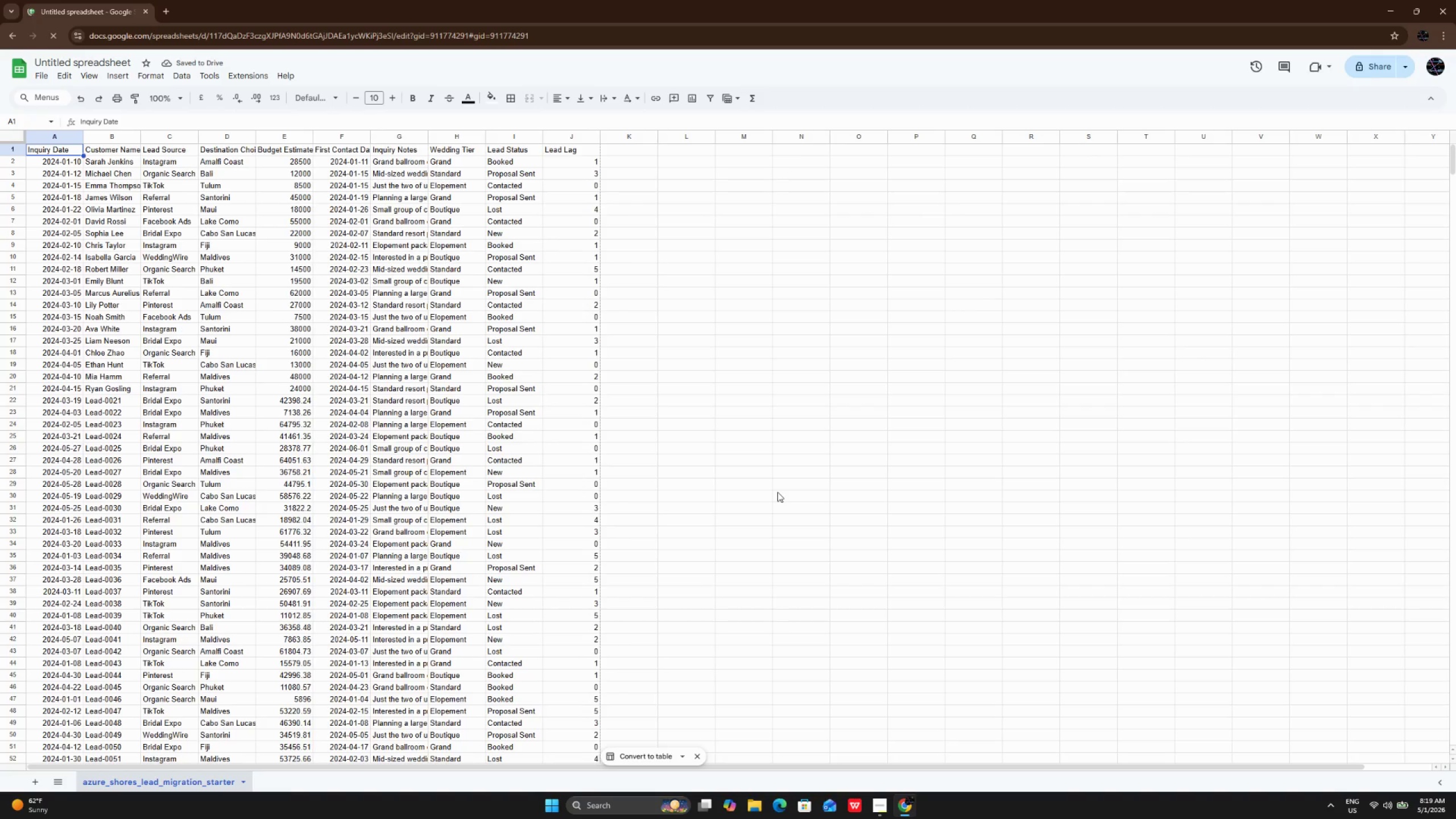 
wait(12.5)
 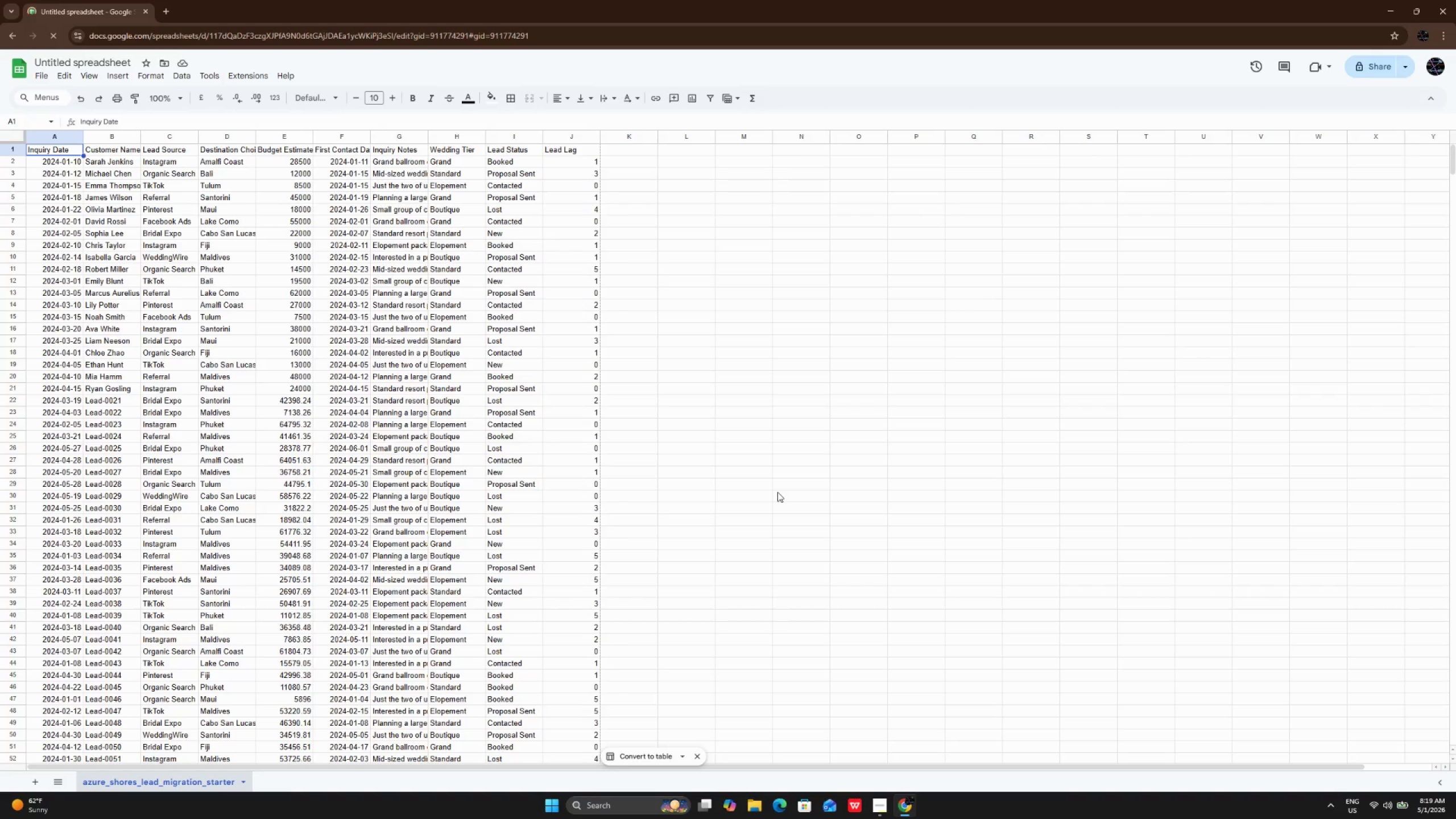 
key(Control+A)
 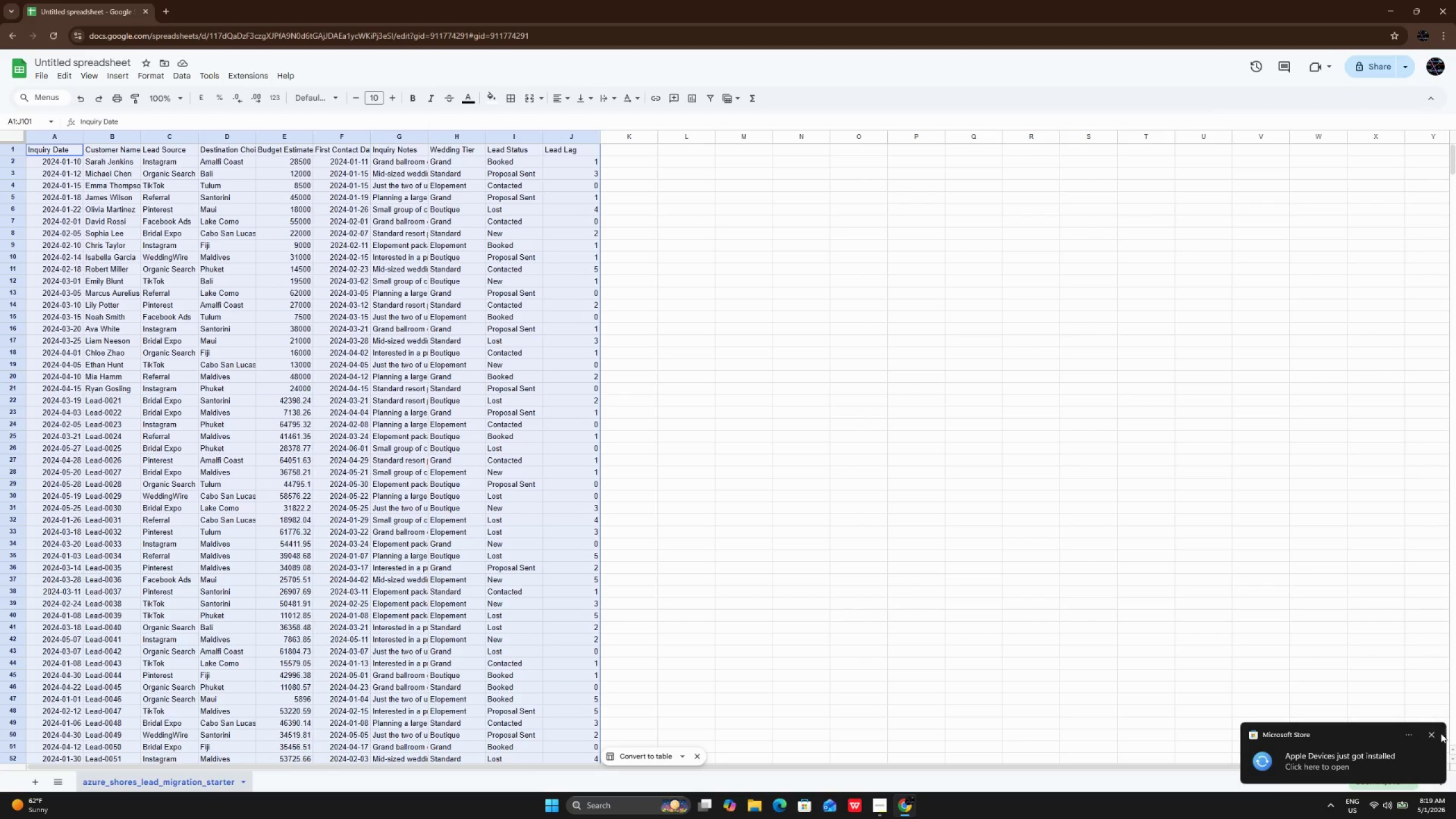 
left_click([1440, 733])
 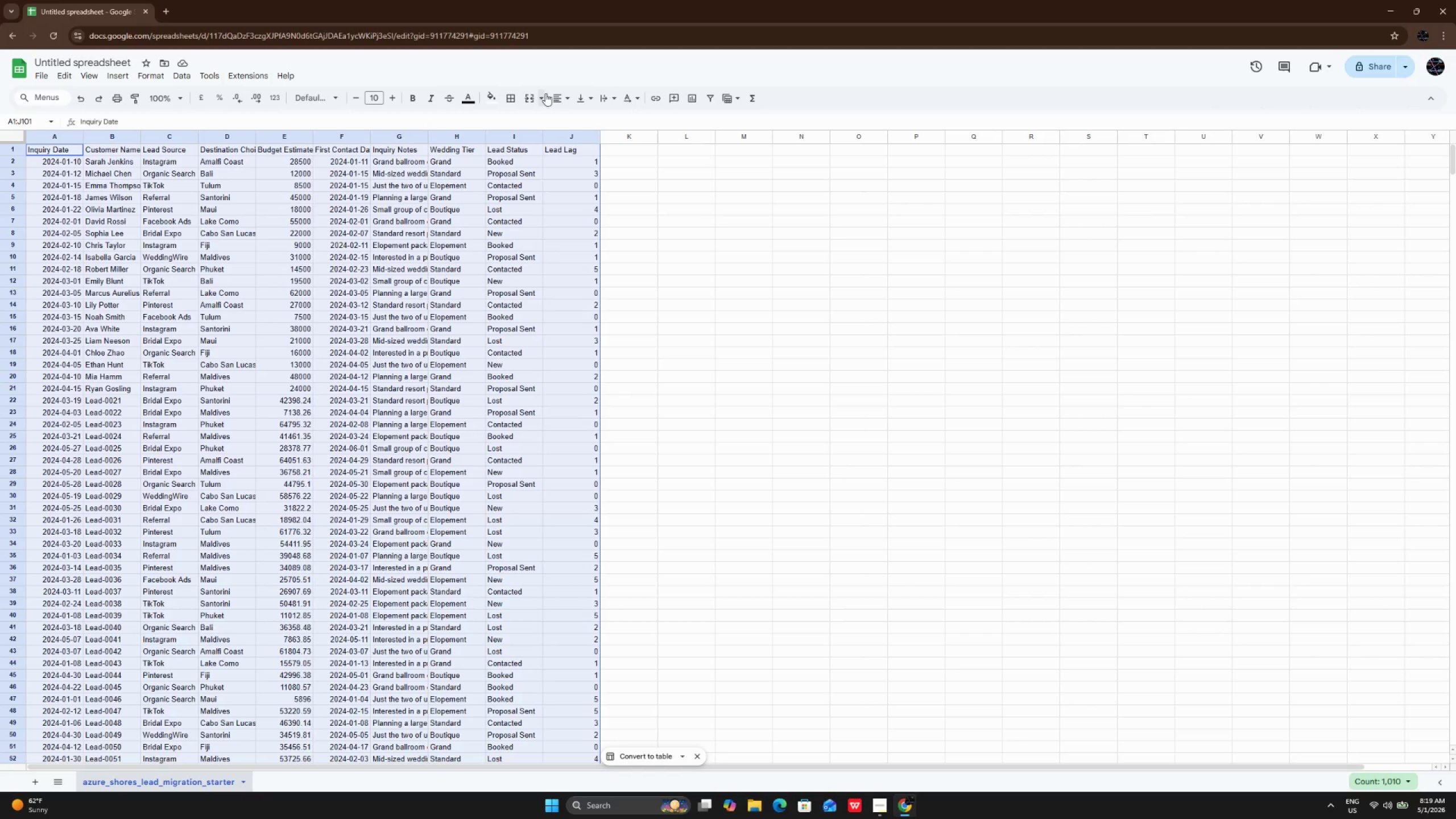 
left_click([557, 93])
 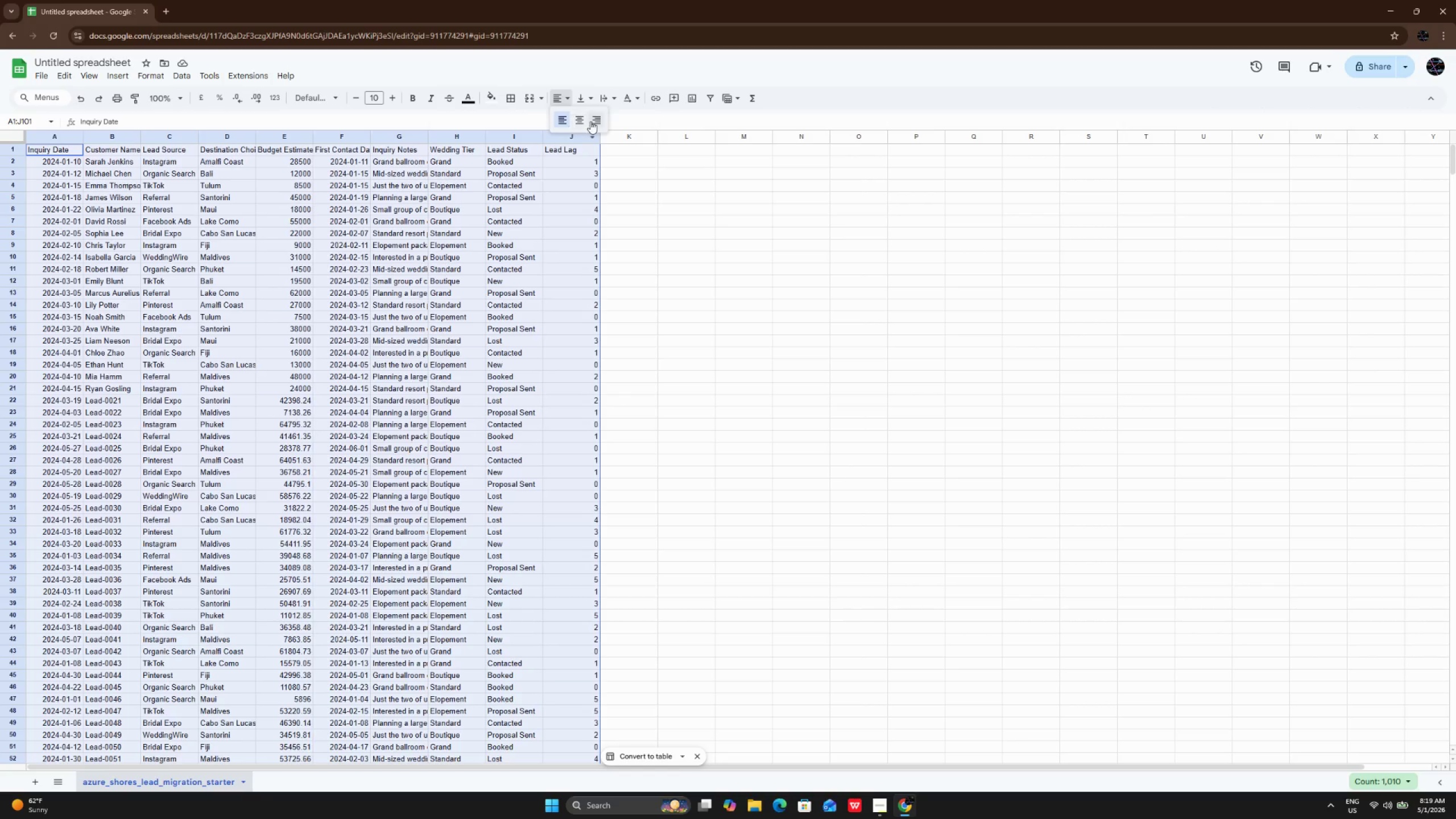 
left_click([590, 121])
 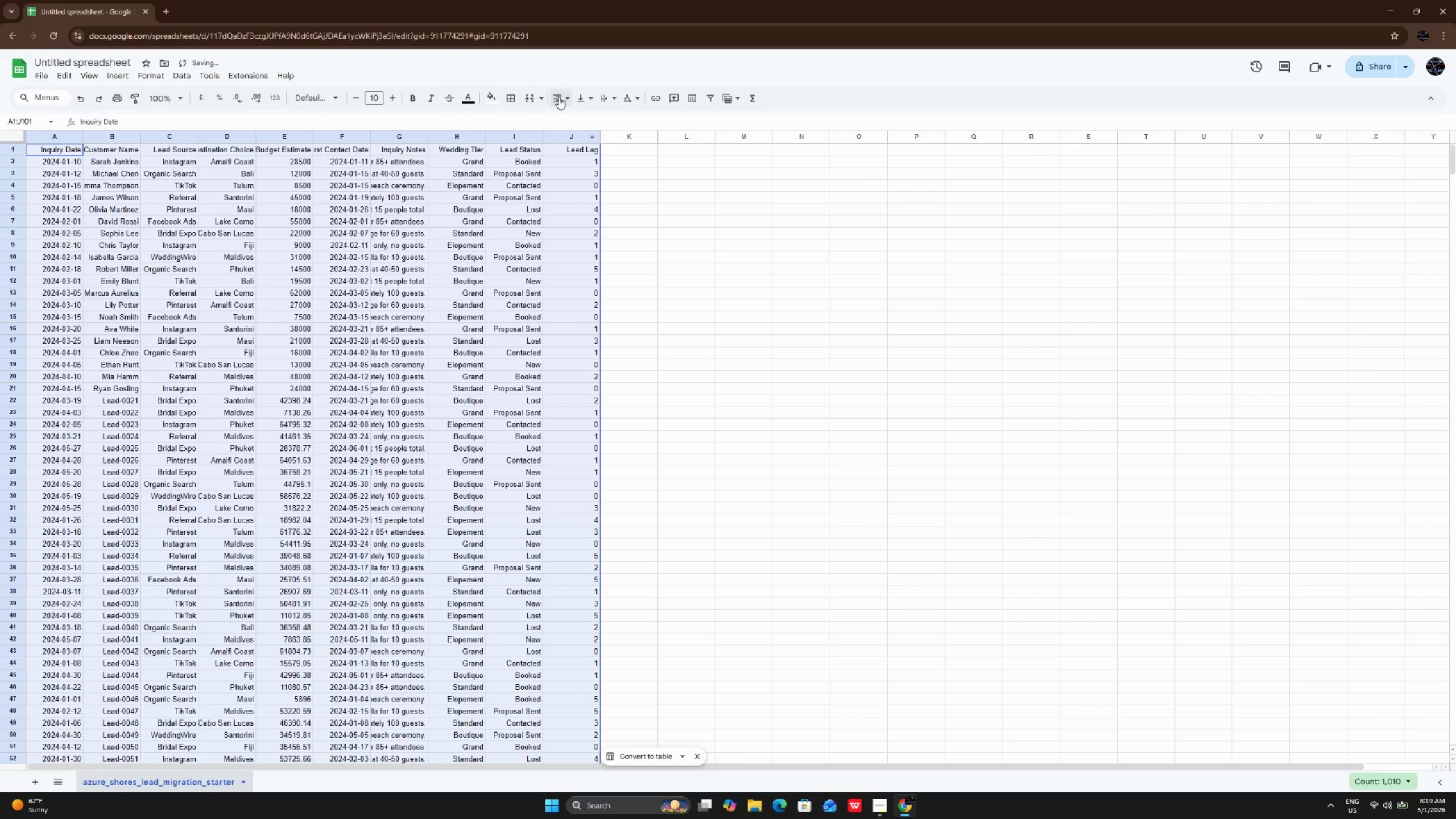 
left_click([560, 97])
 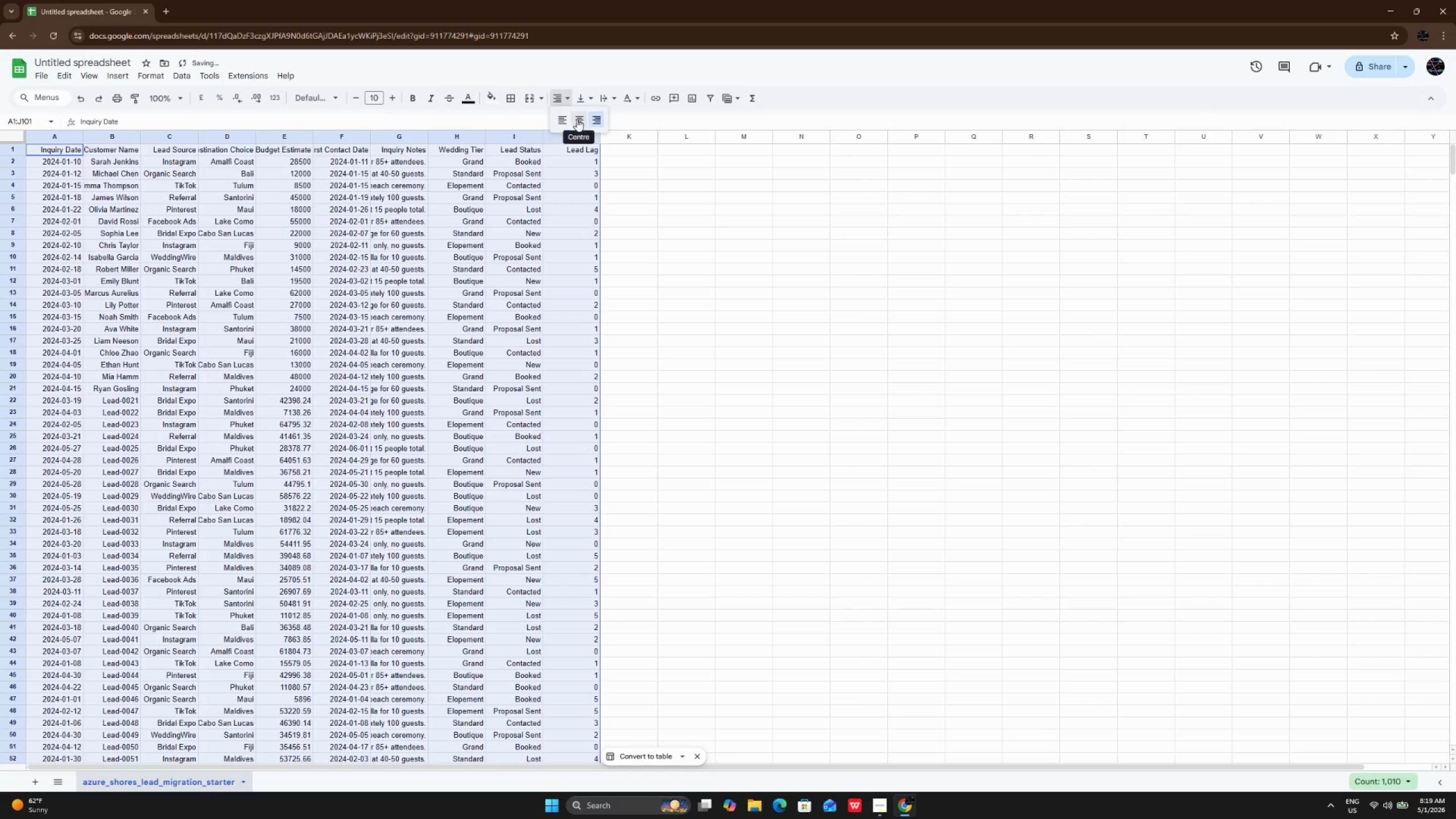 
left_click([577, 118])
 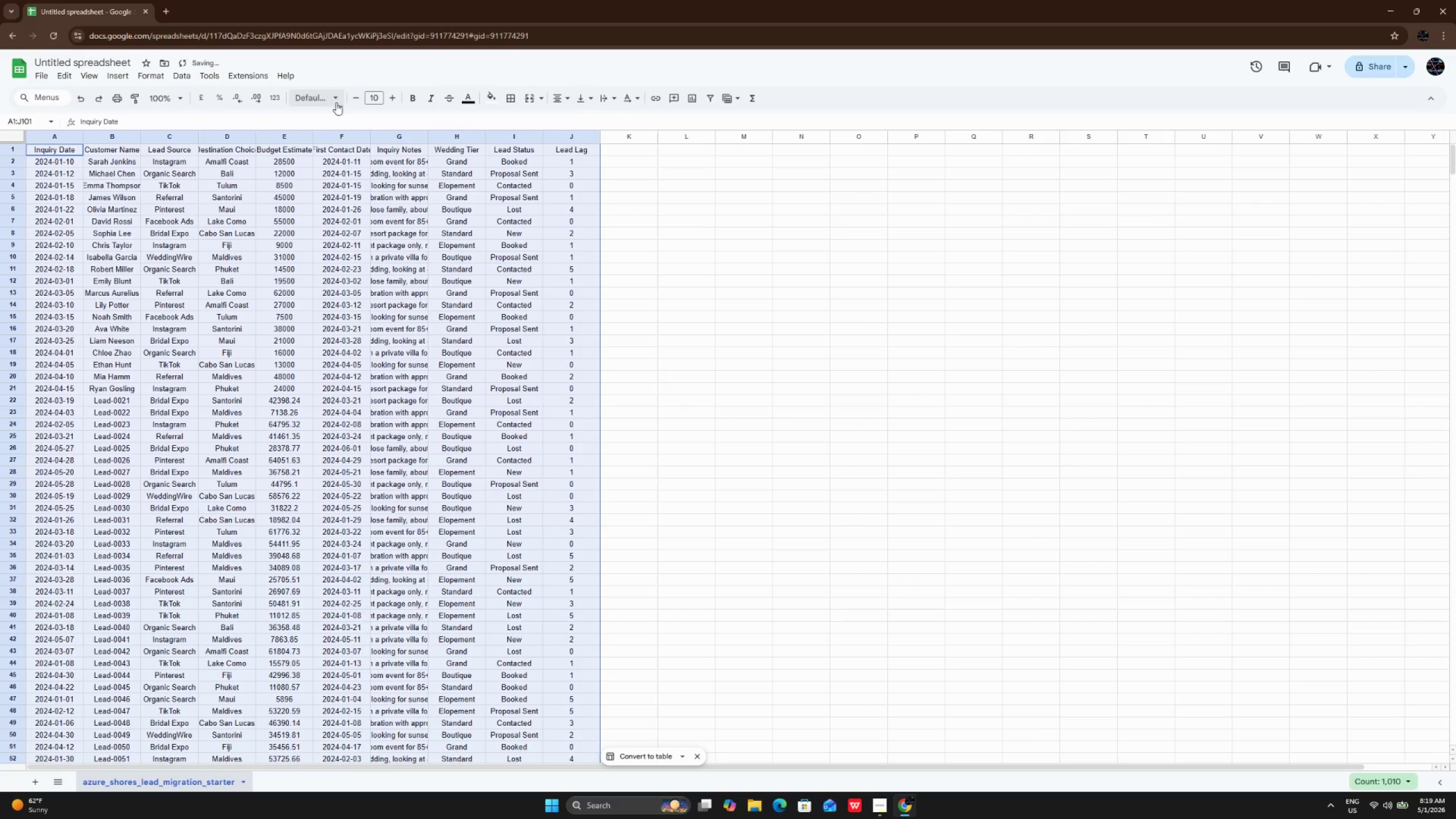 
left_click([315, 96])
 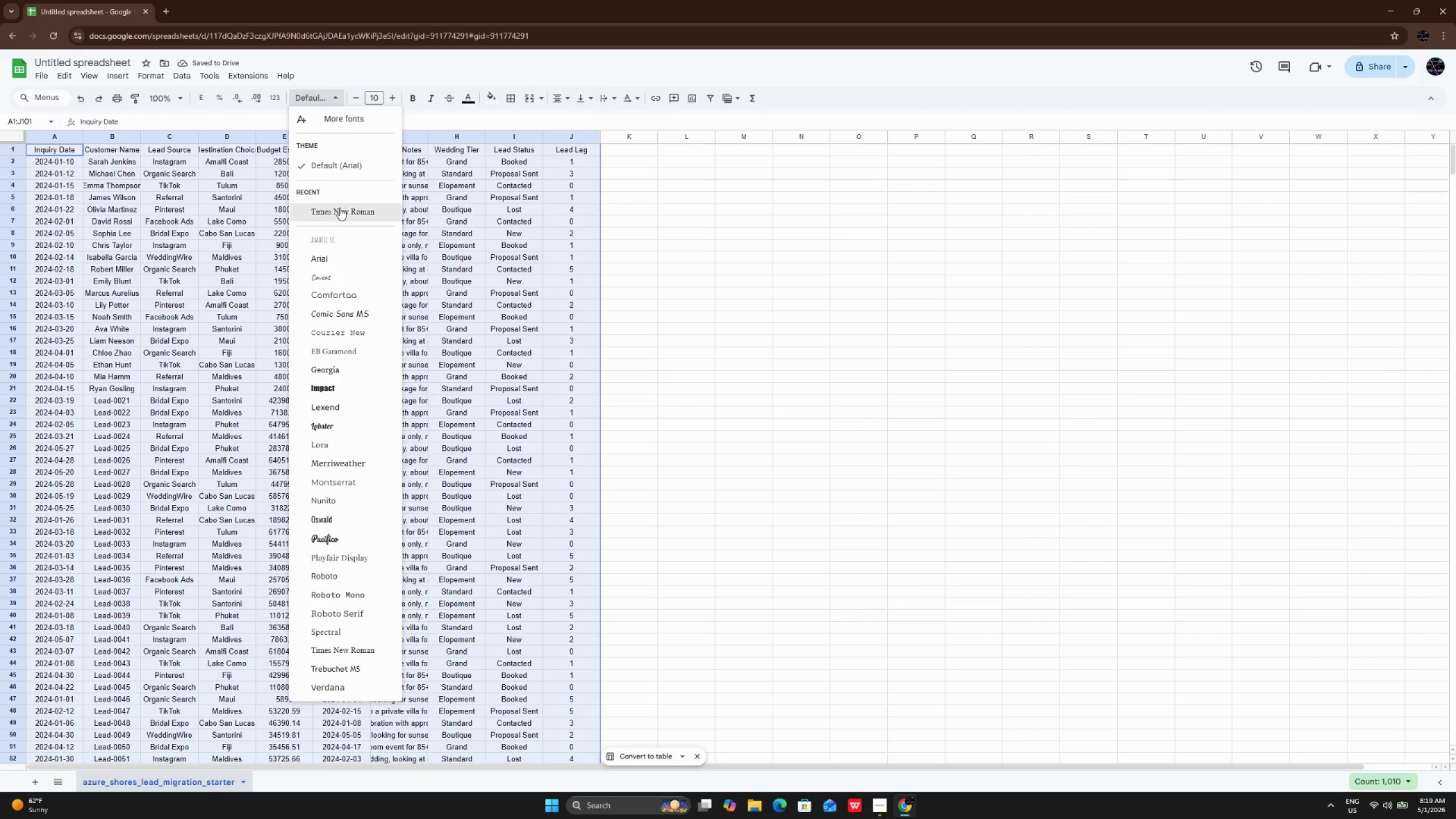 
double_click([340, 209])
 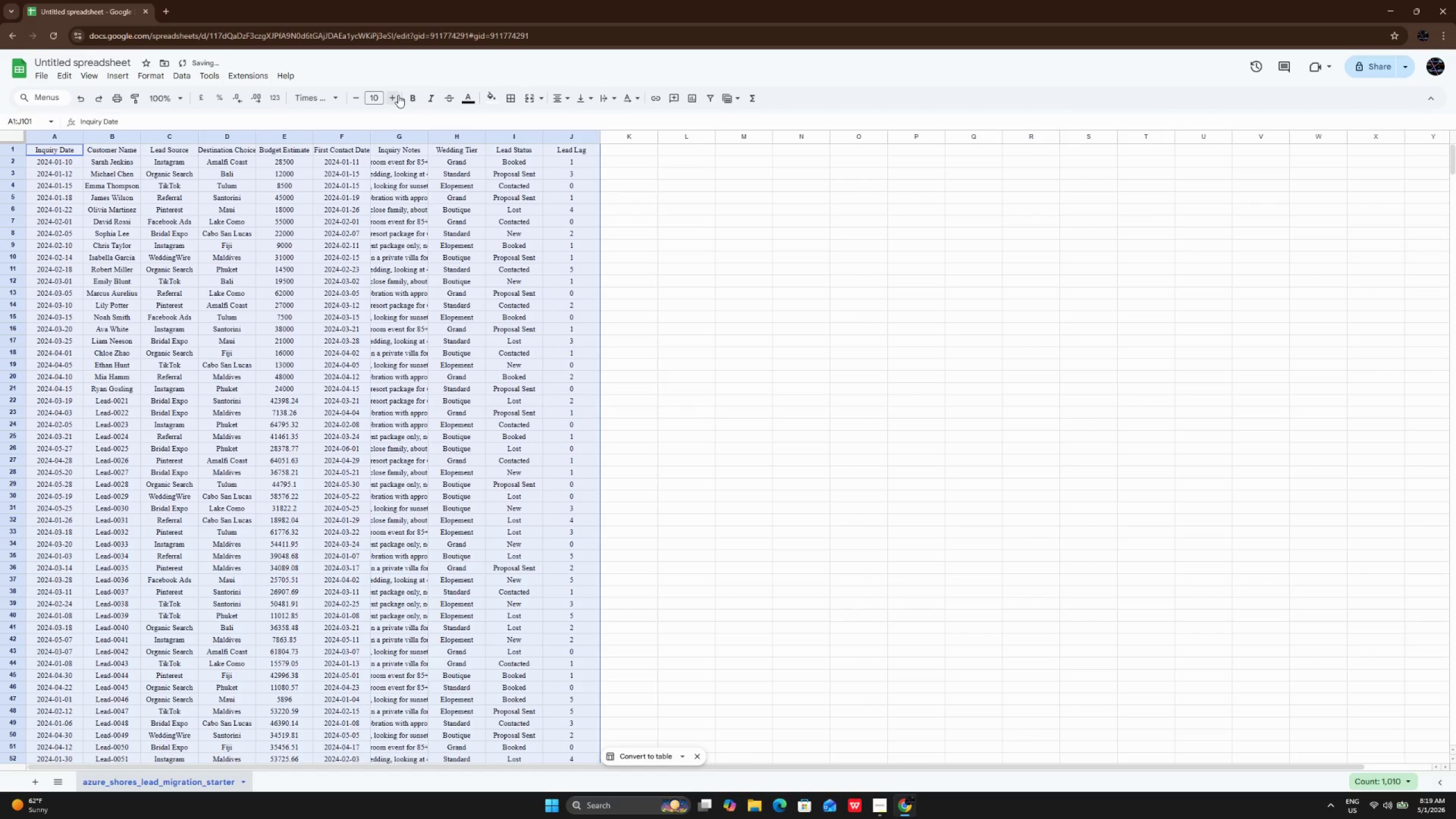 
double_click([398, 95])
 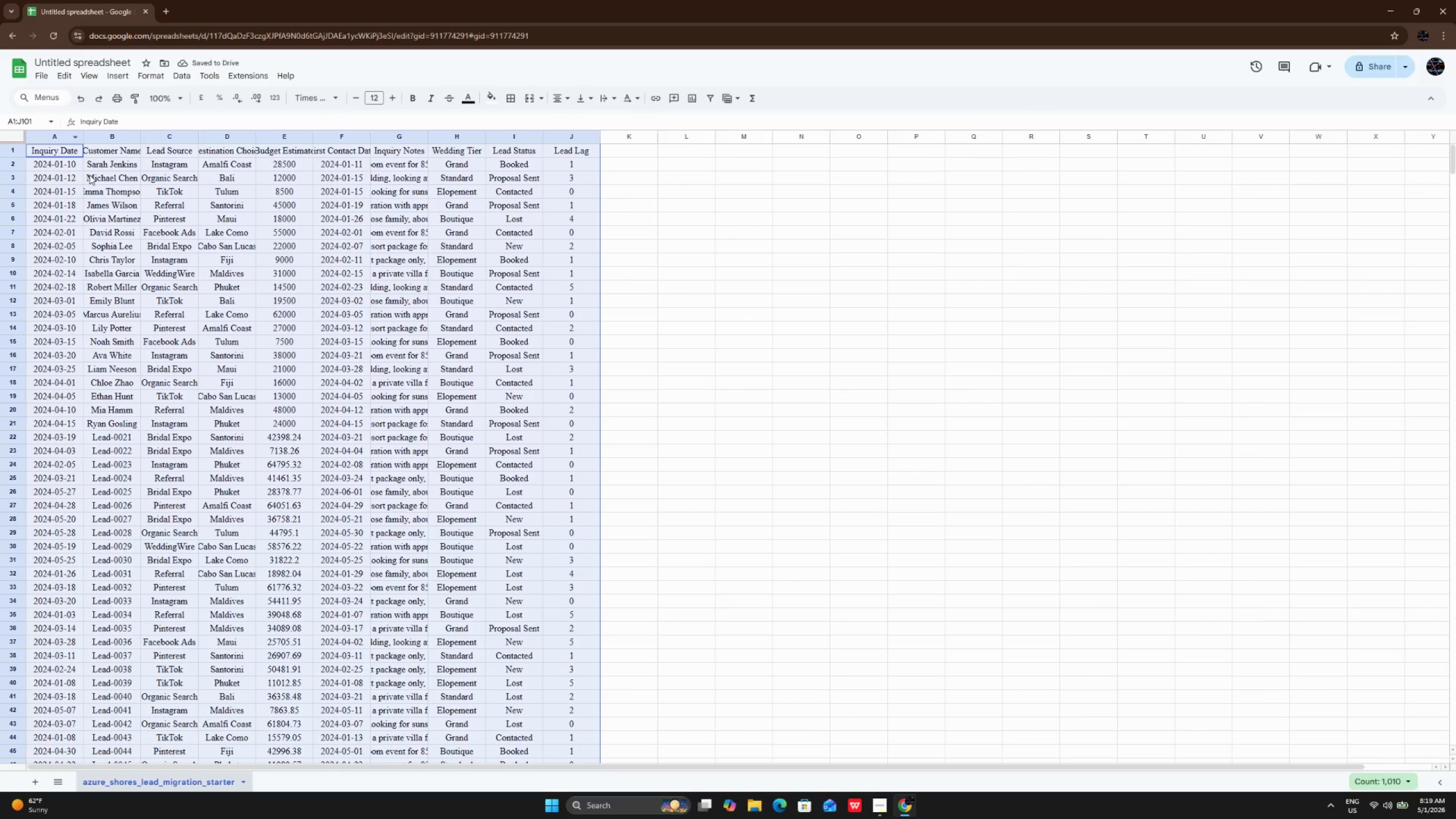 
double_click([82, 141])
 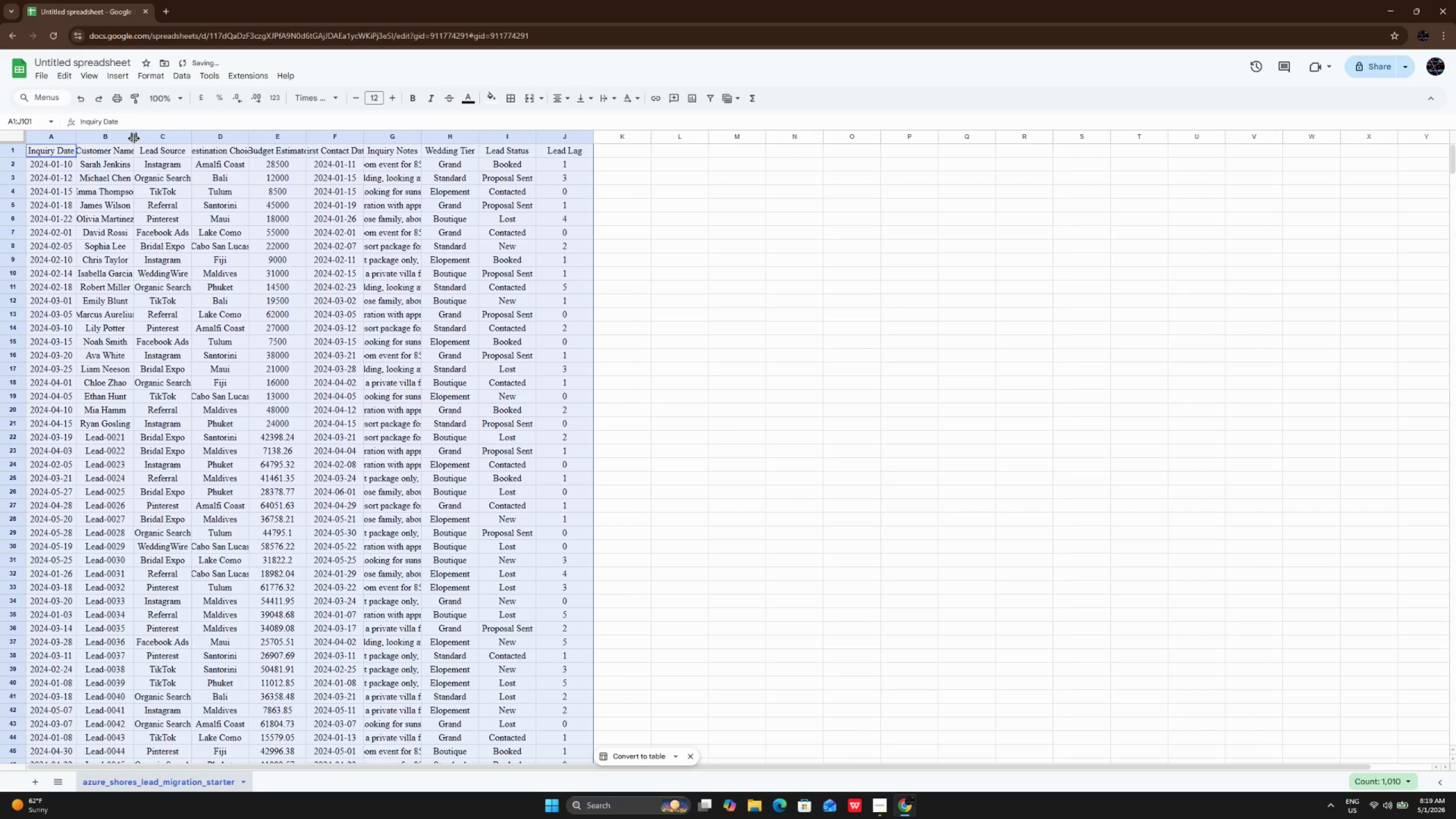 
double_click([134, 138])
 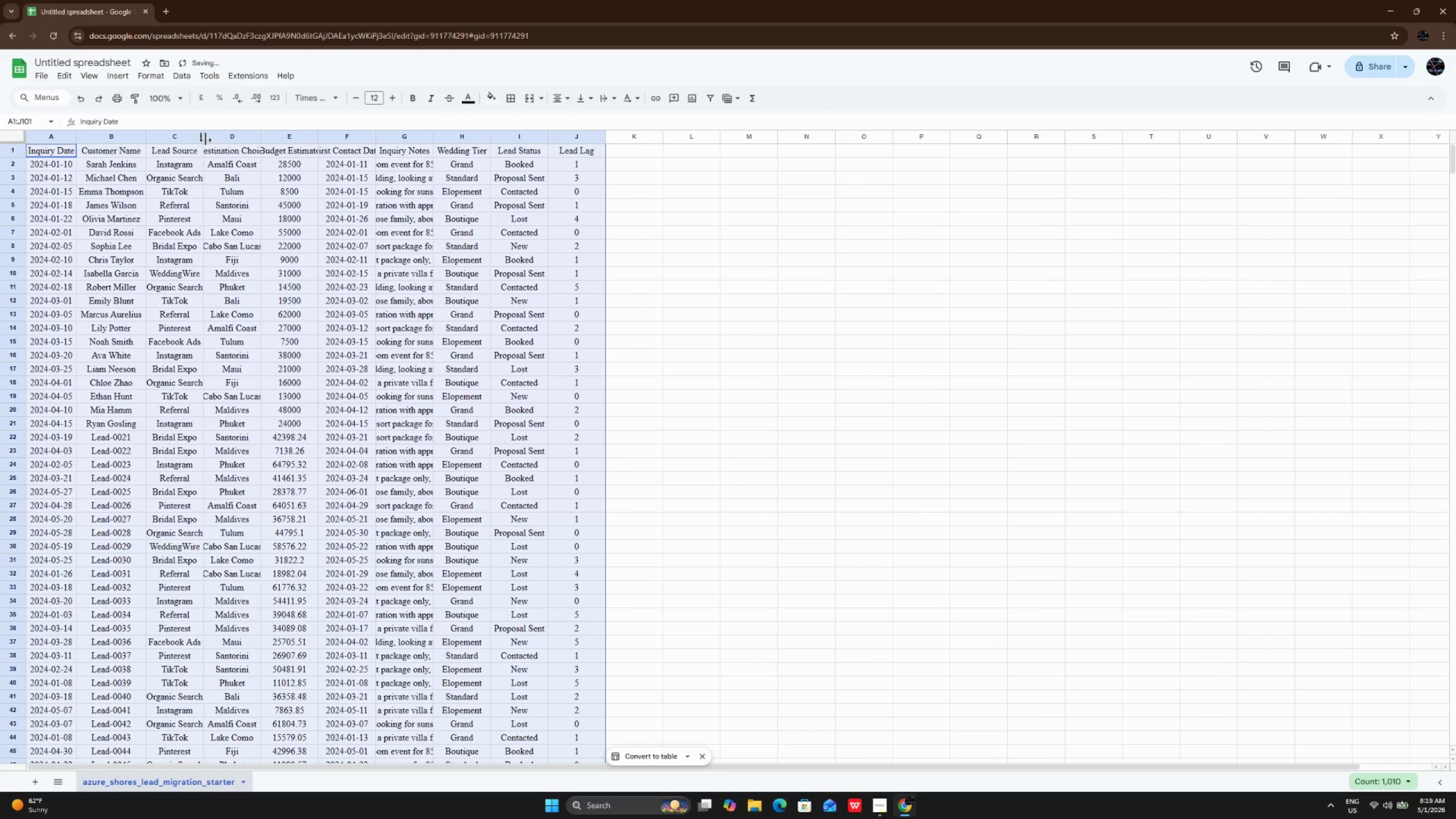 
double_click([205, 140])
 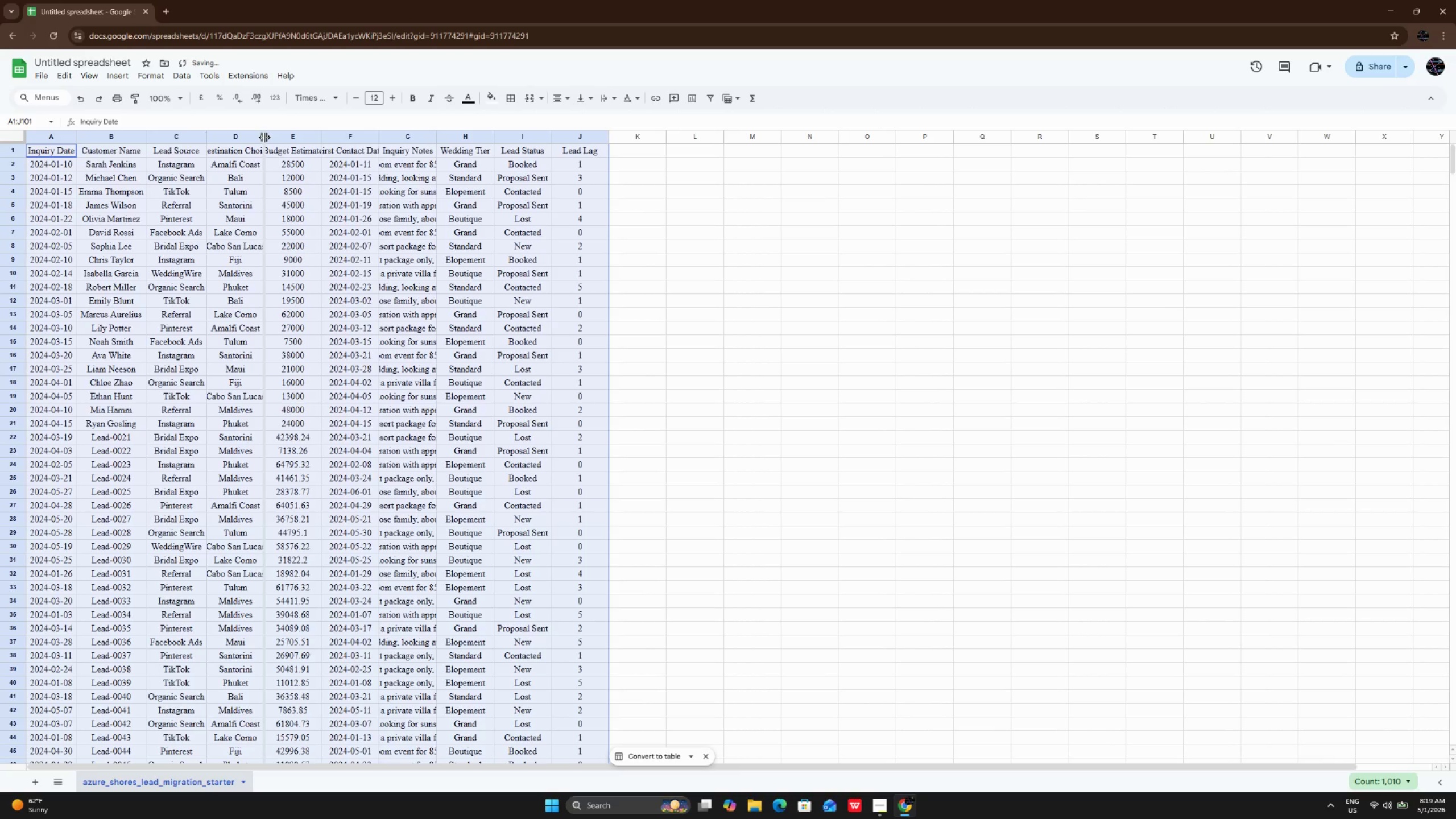 
double_click([264, 137])
 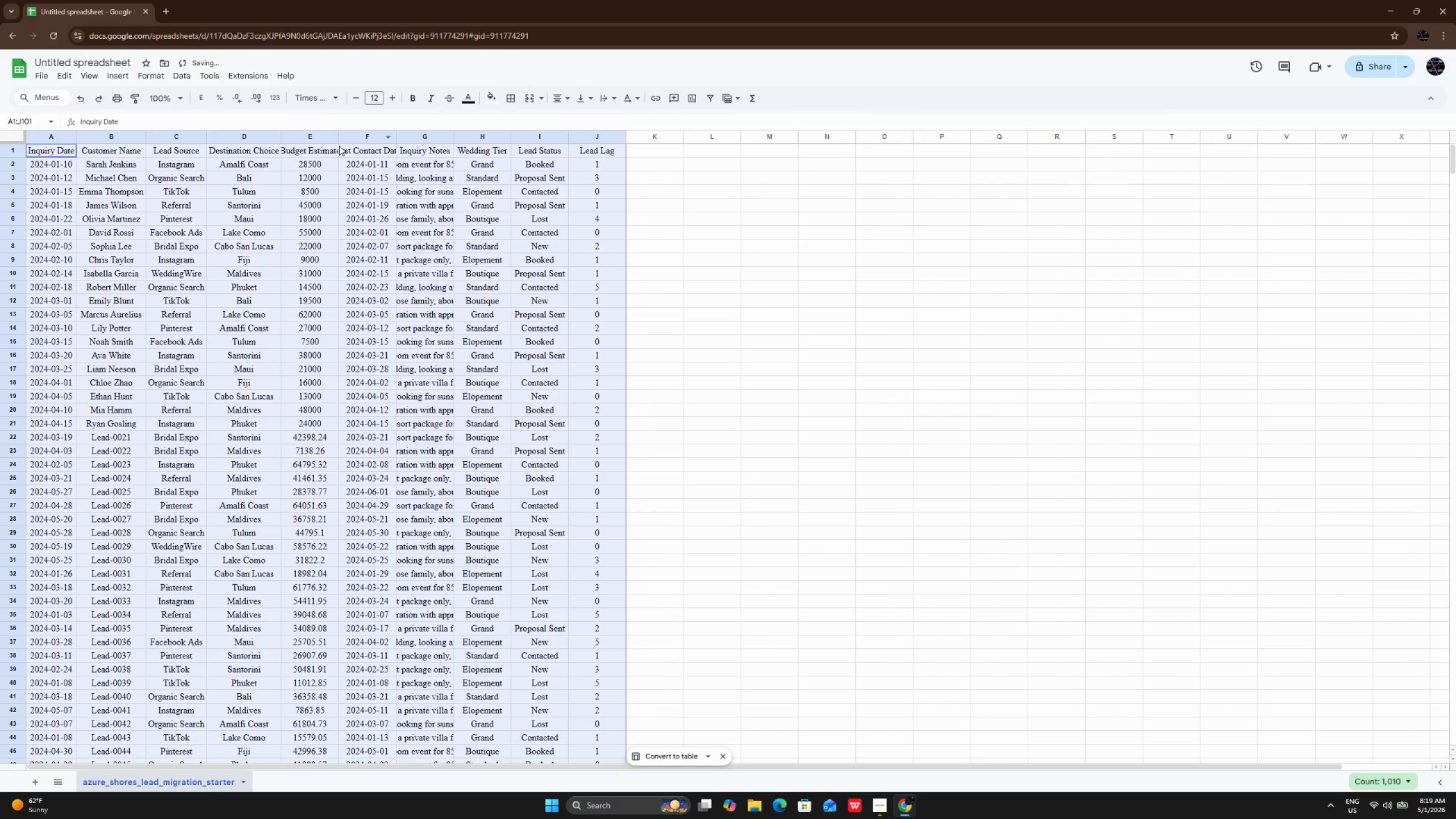 
double_click([338, 136])
 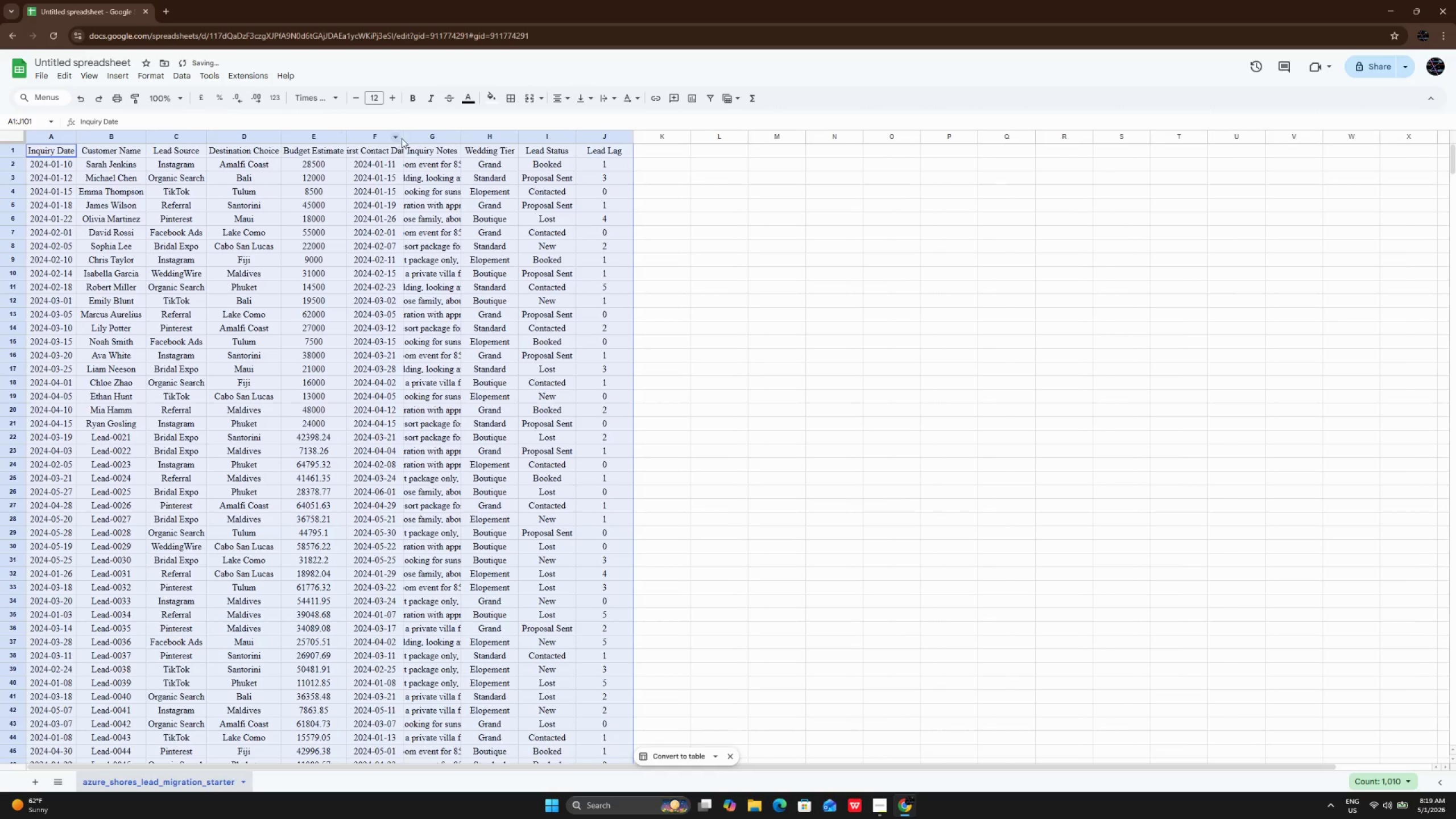 
double_click([403, 136])
 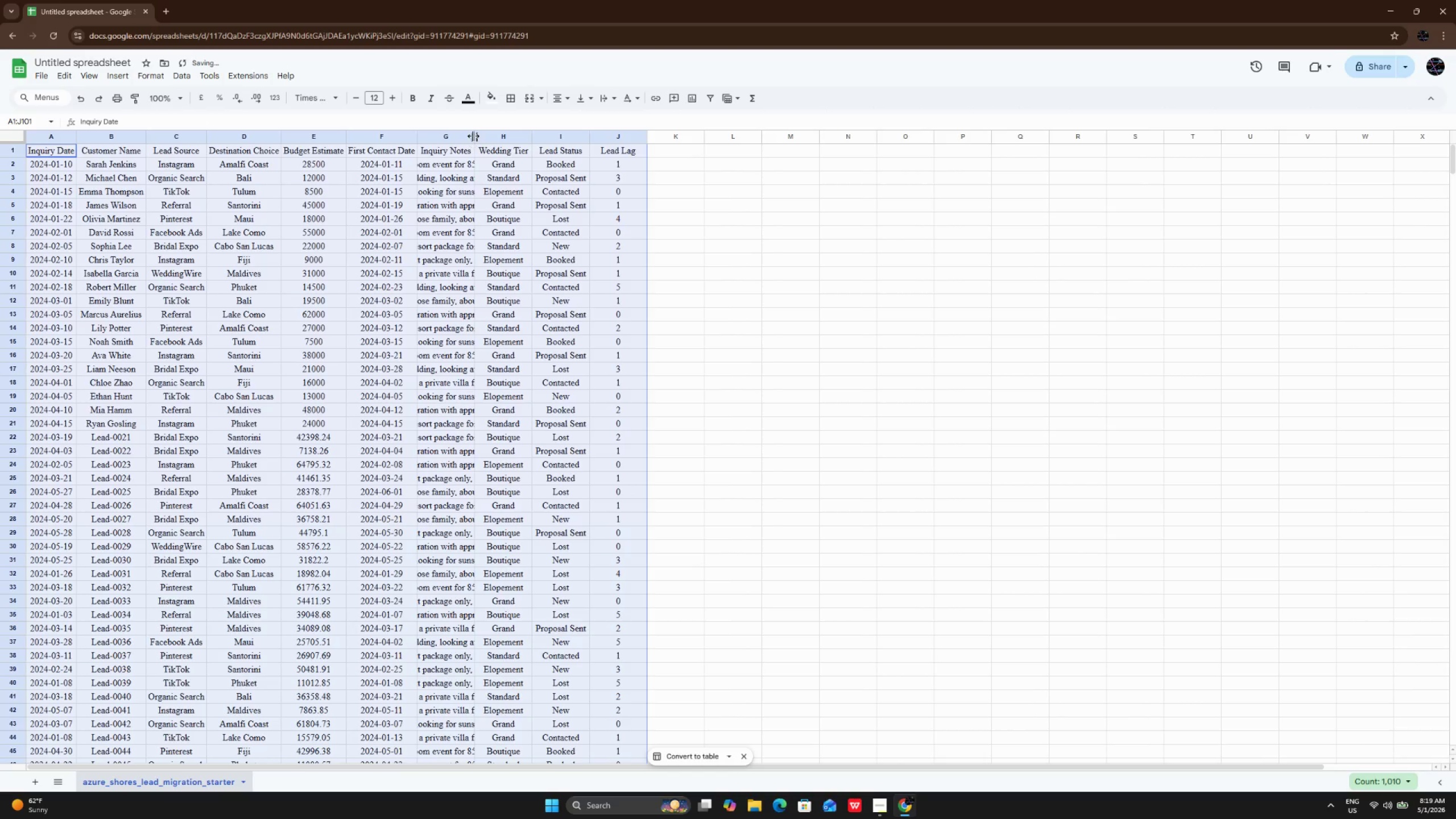 
double_click([473, 136])
 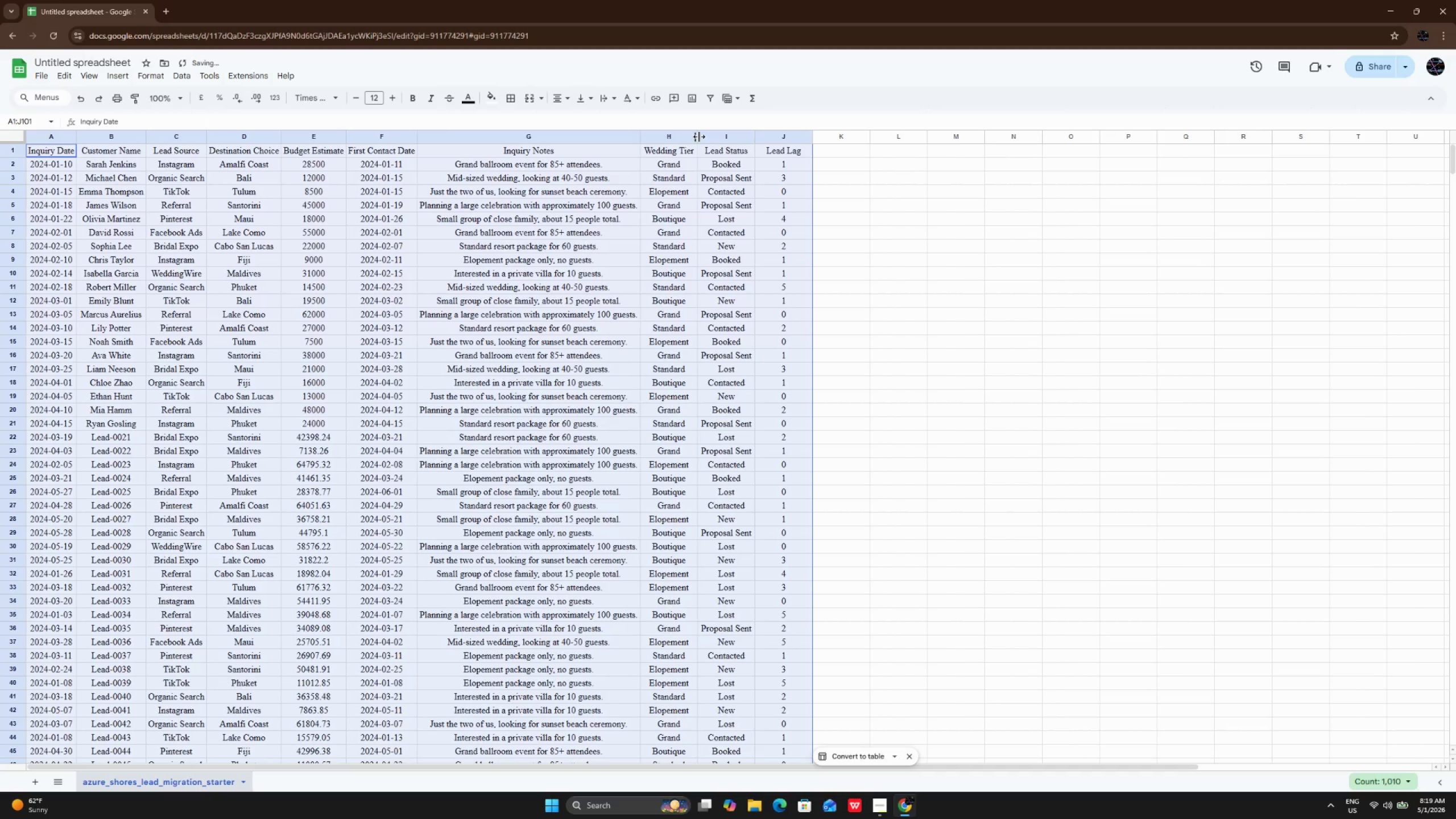 
double_click([699, 136])
 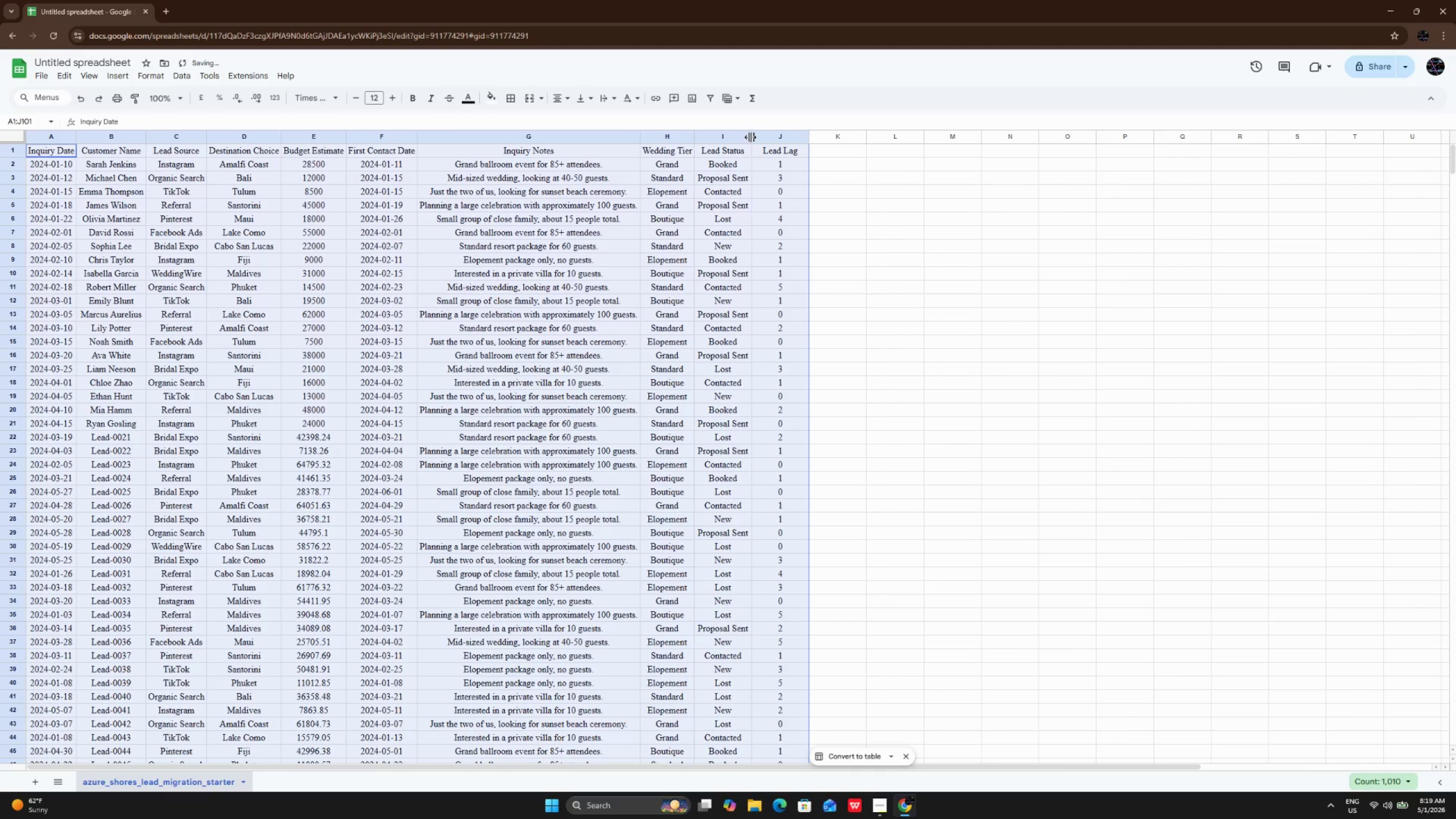 
double_click([750, 137])
 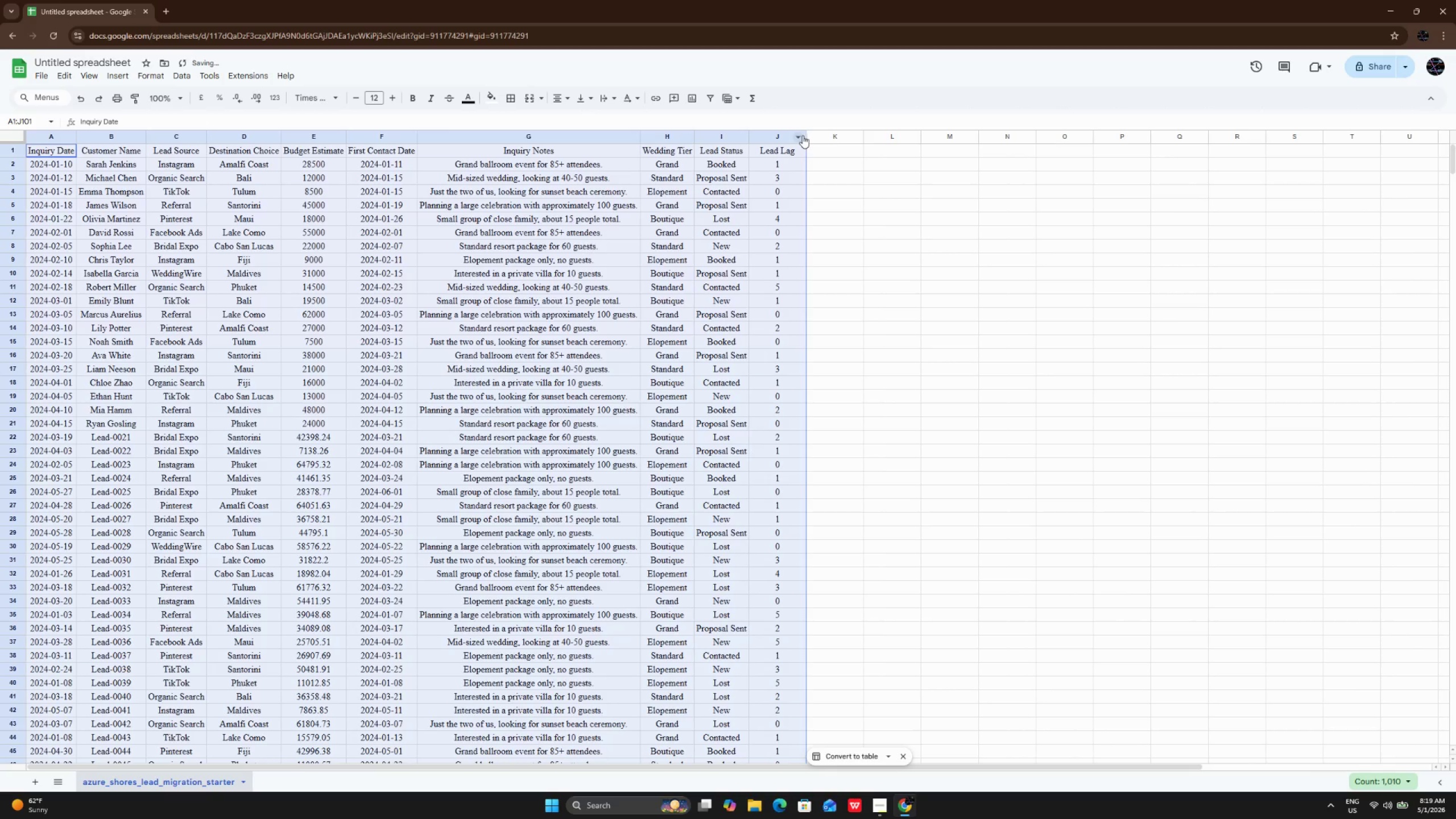 
double_click([804, 139])
 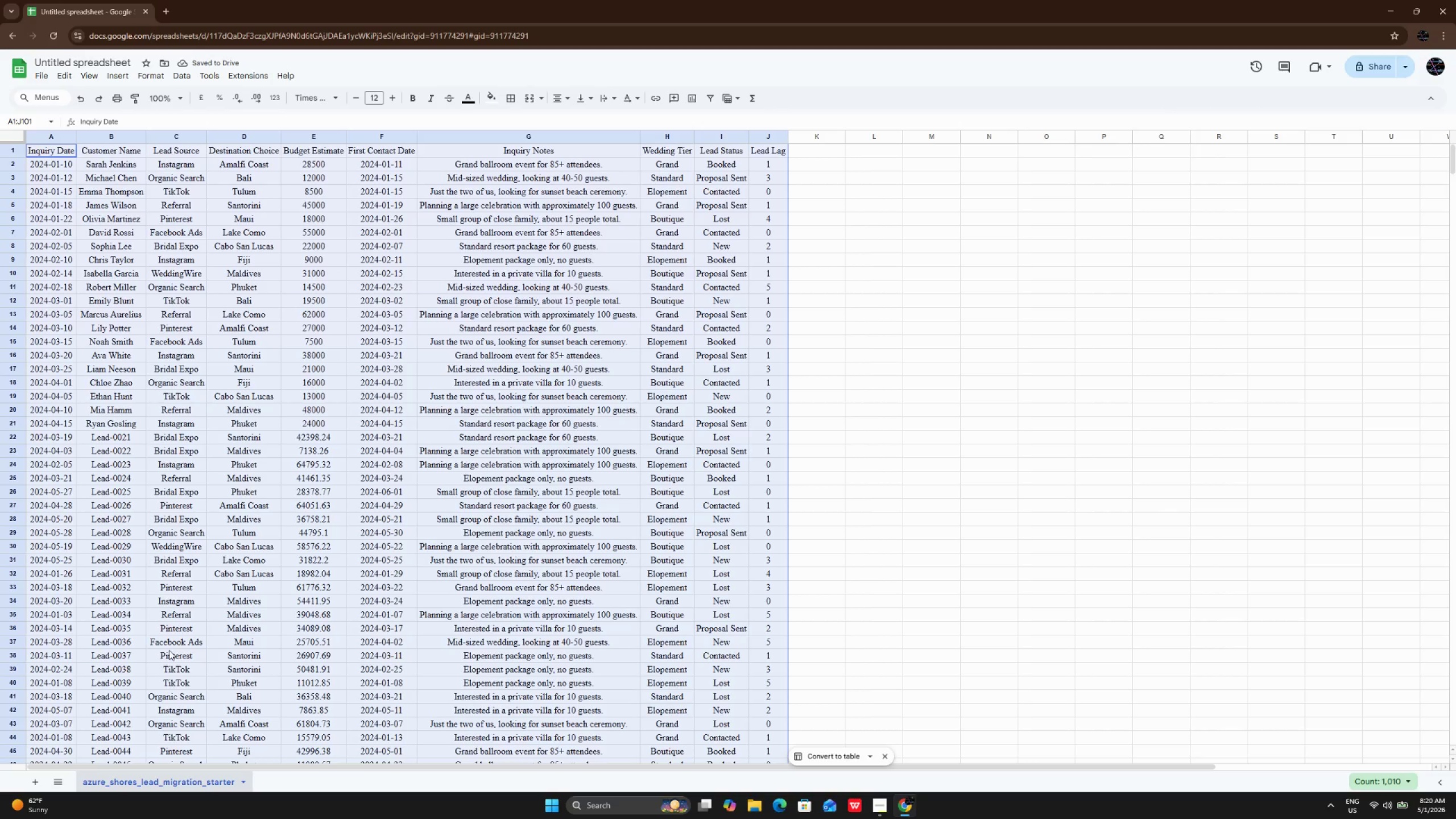 
mouse_move([142, 761])
 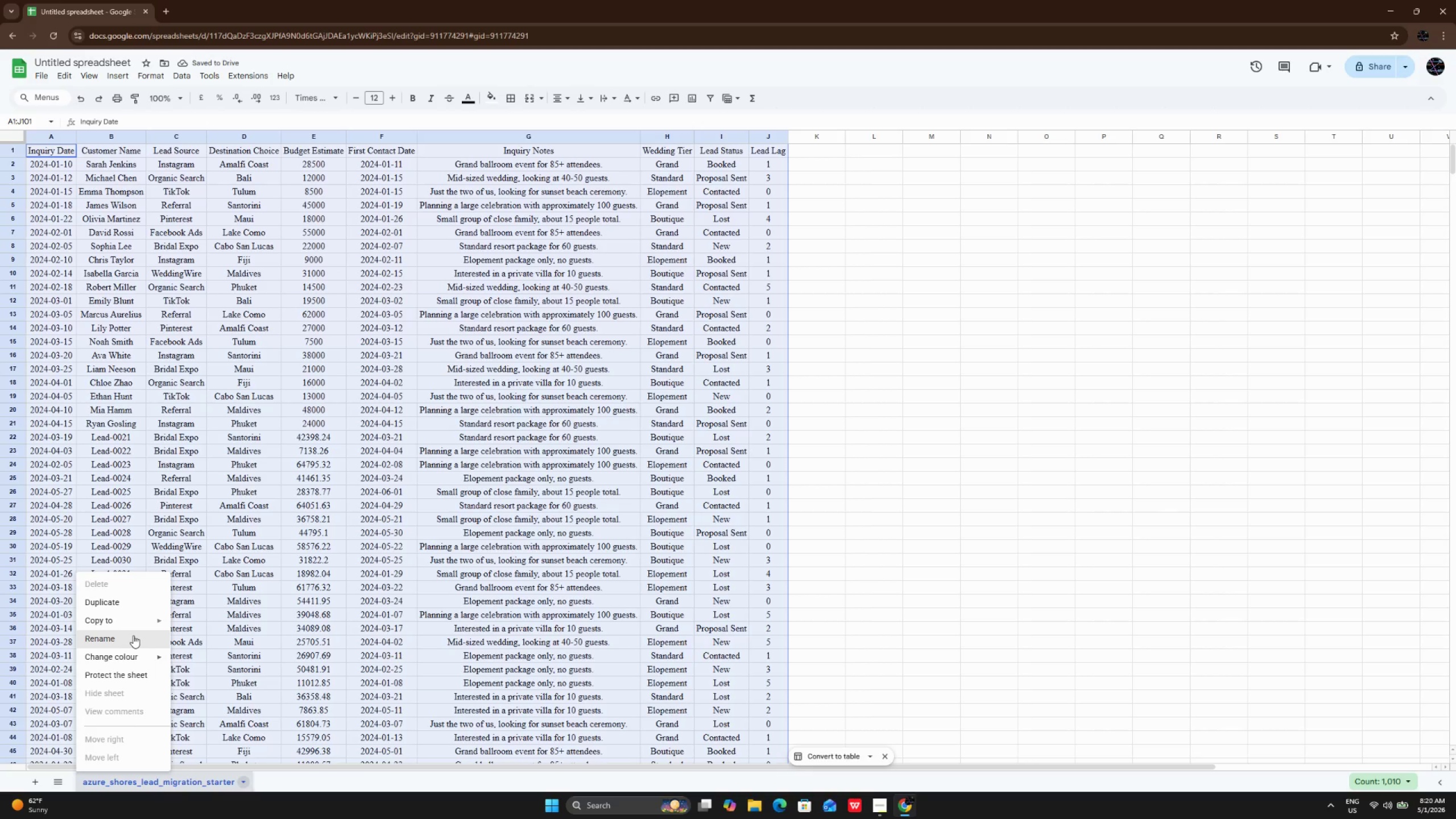 
left_click([133, 635])
 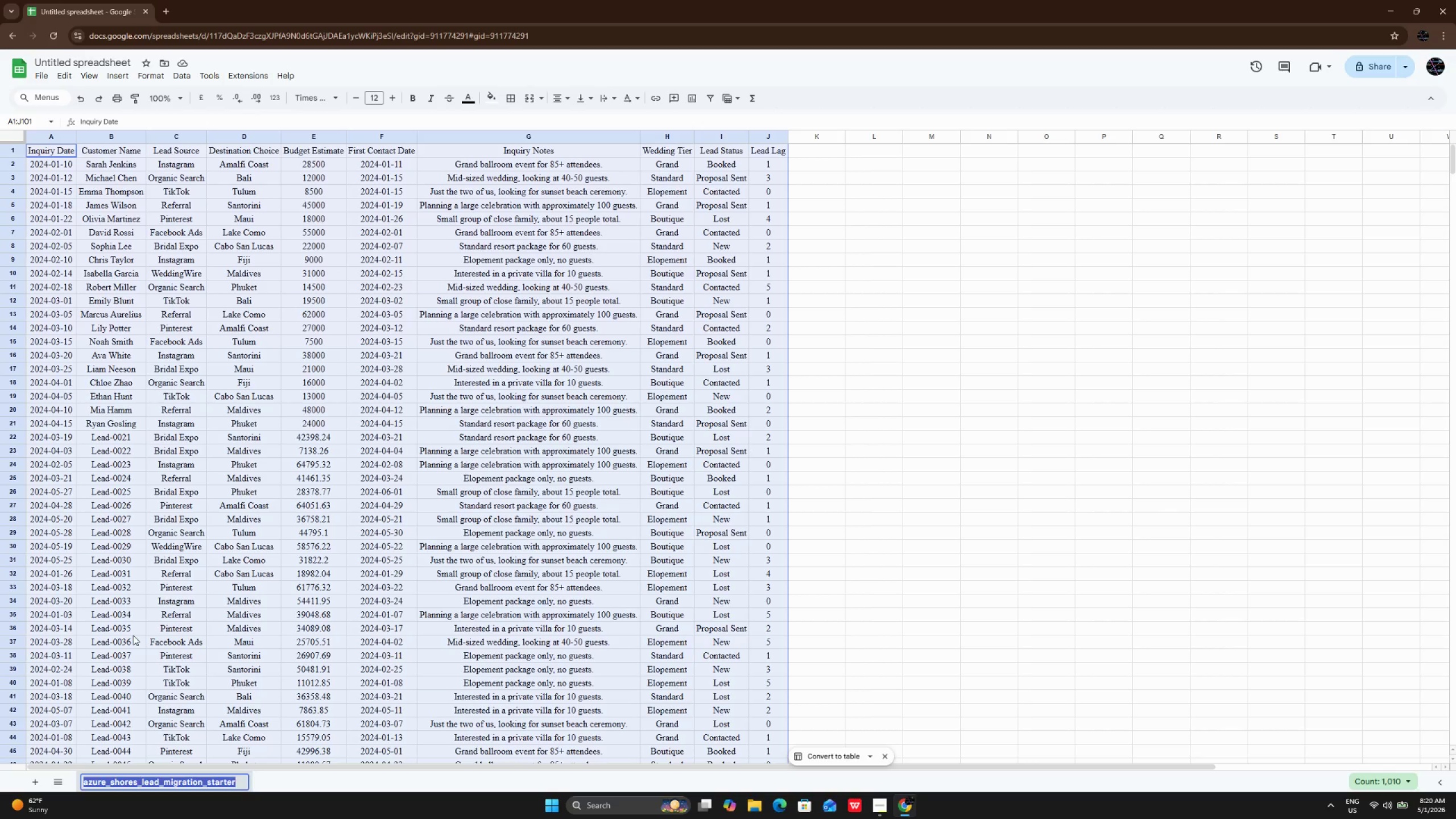 
key(Backspace)
type(Raw Data)
 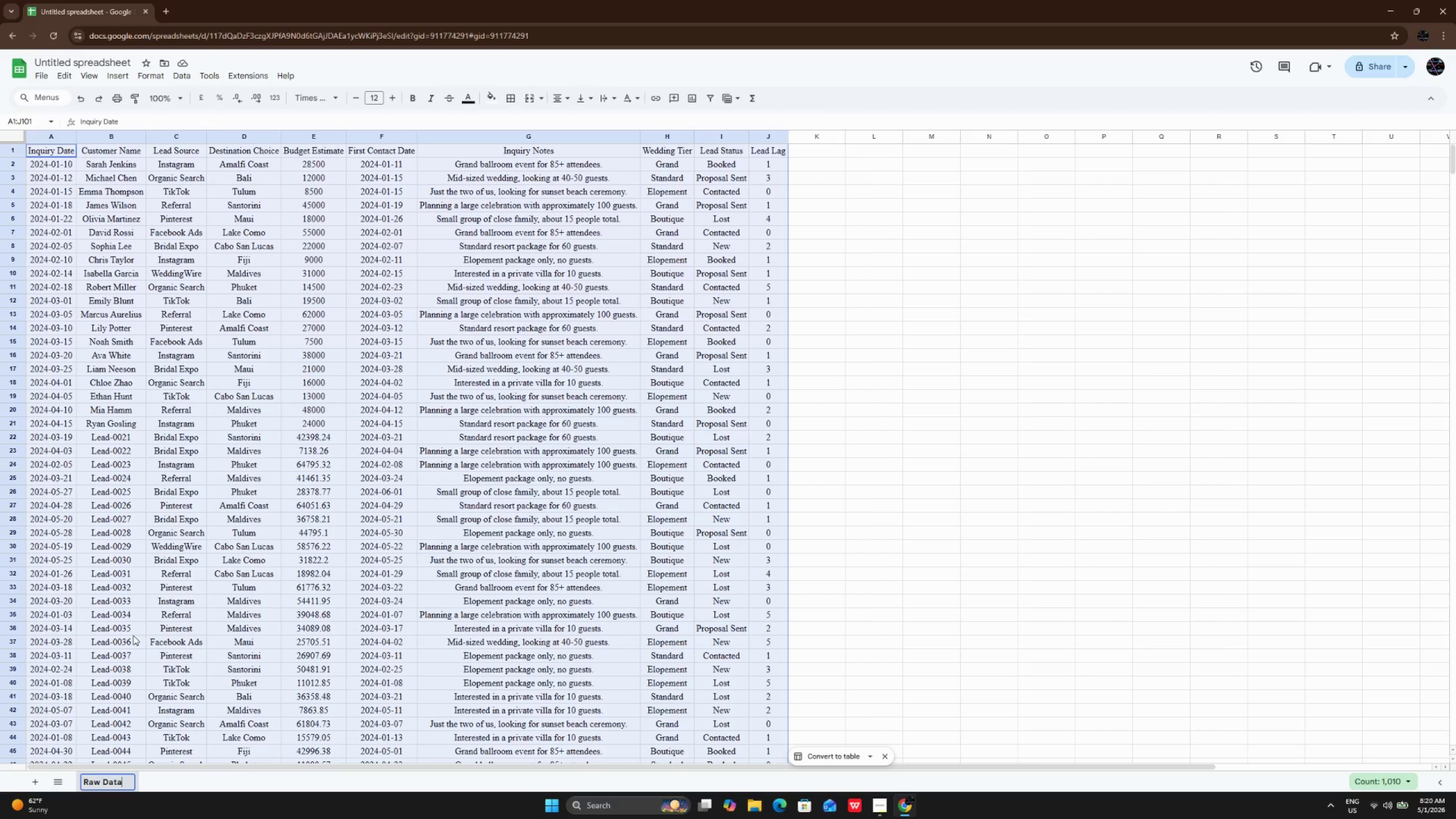 
key(Enter)
 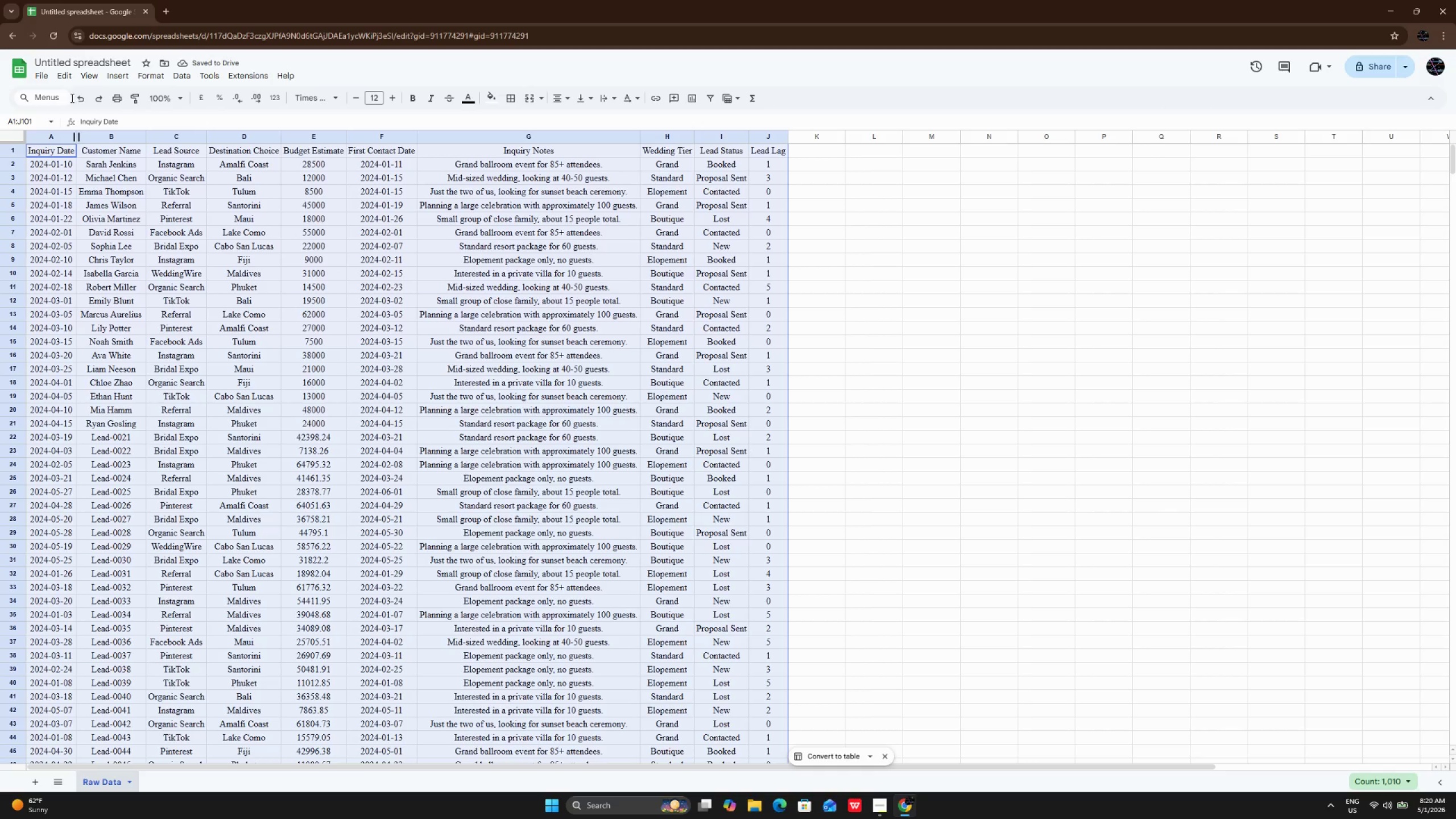 
left_click([91, 80])
 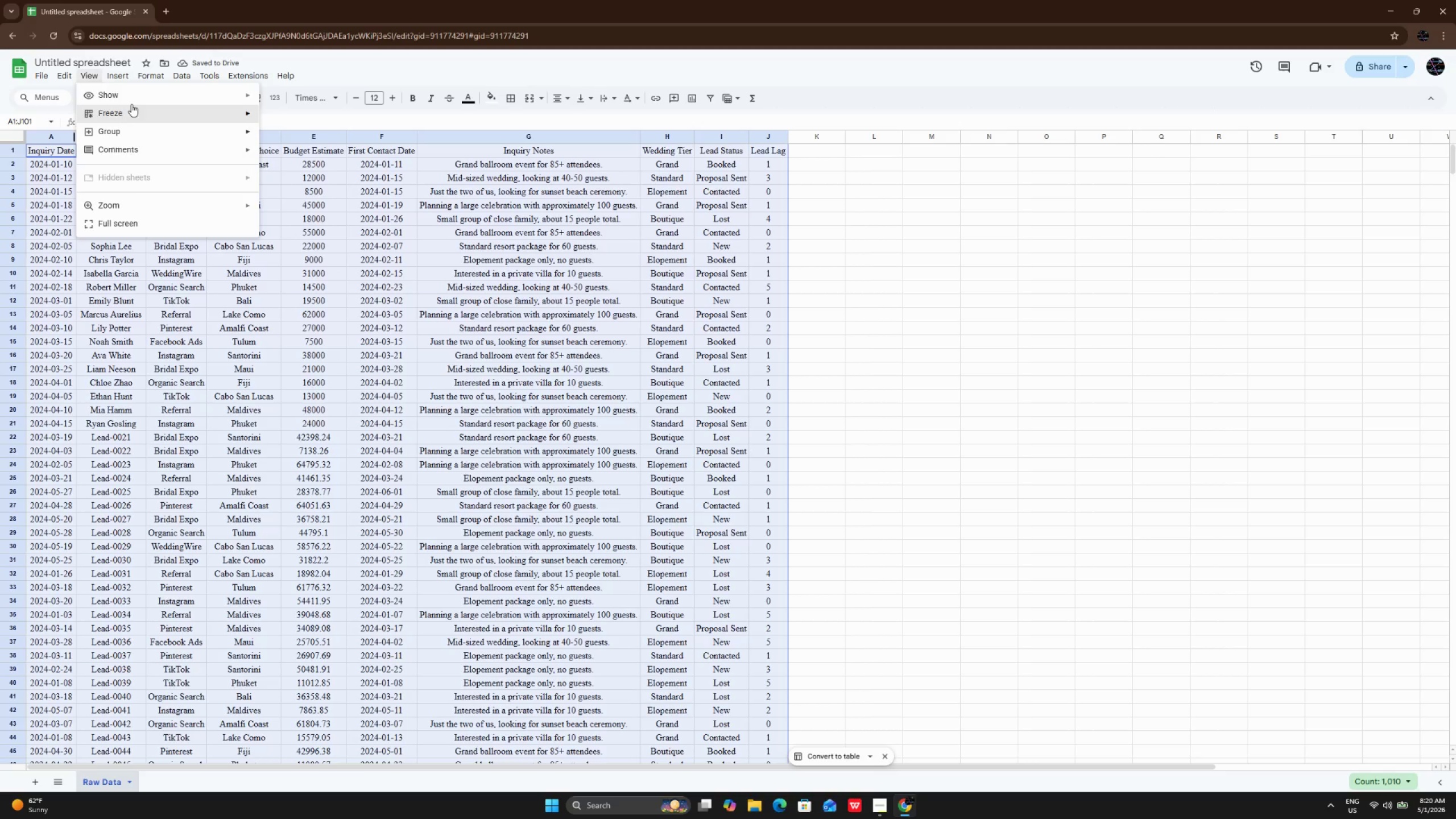 
mouse_move([146, 113])
 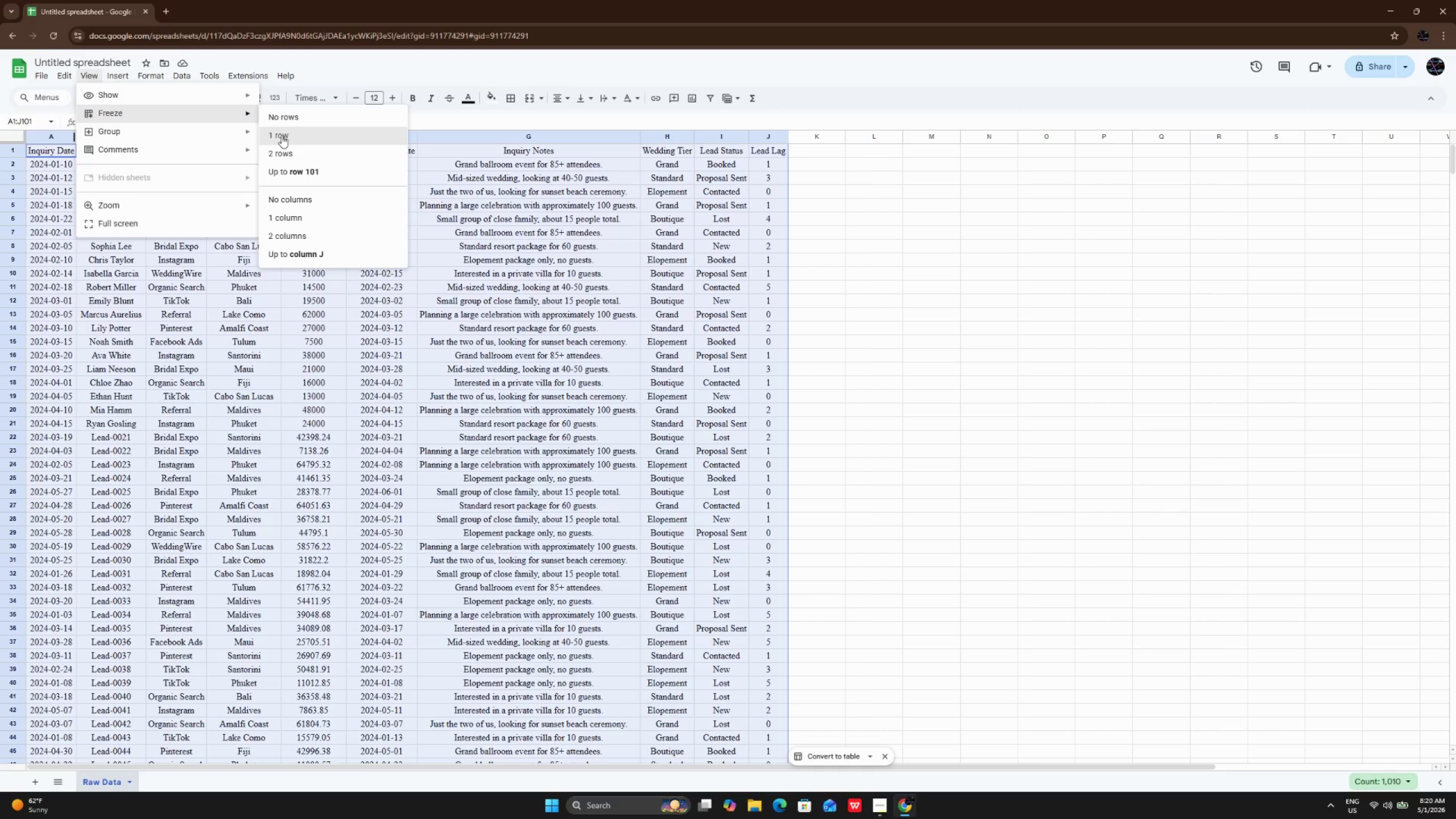 
left_click([282, 135])
 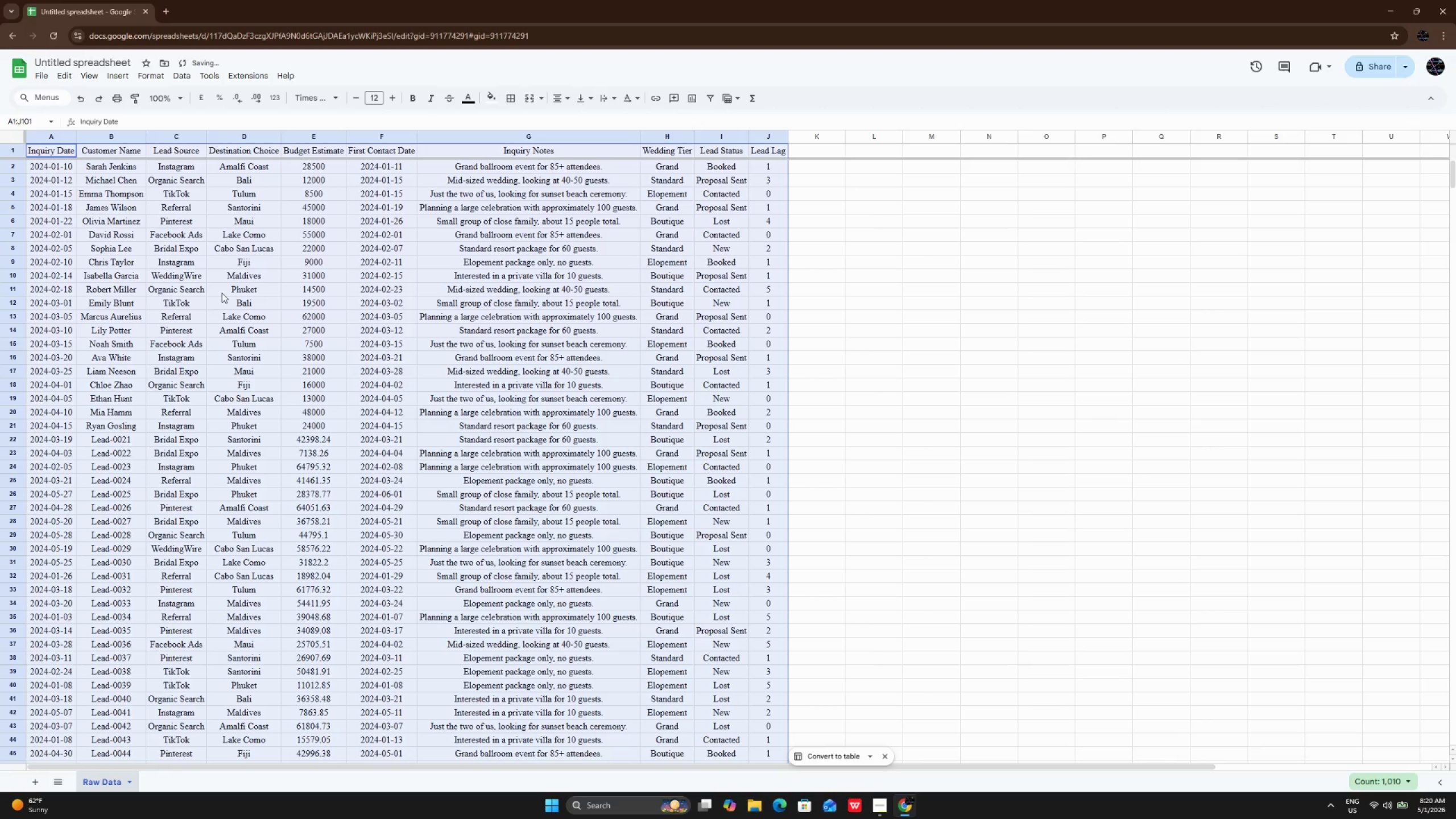 
key(Control+ControlLeft)
 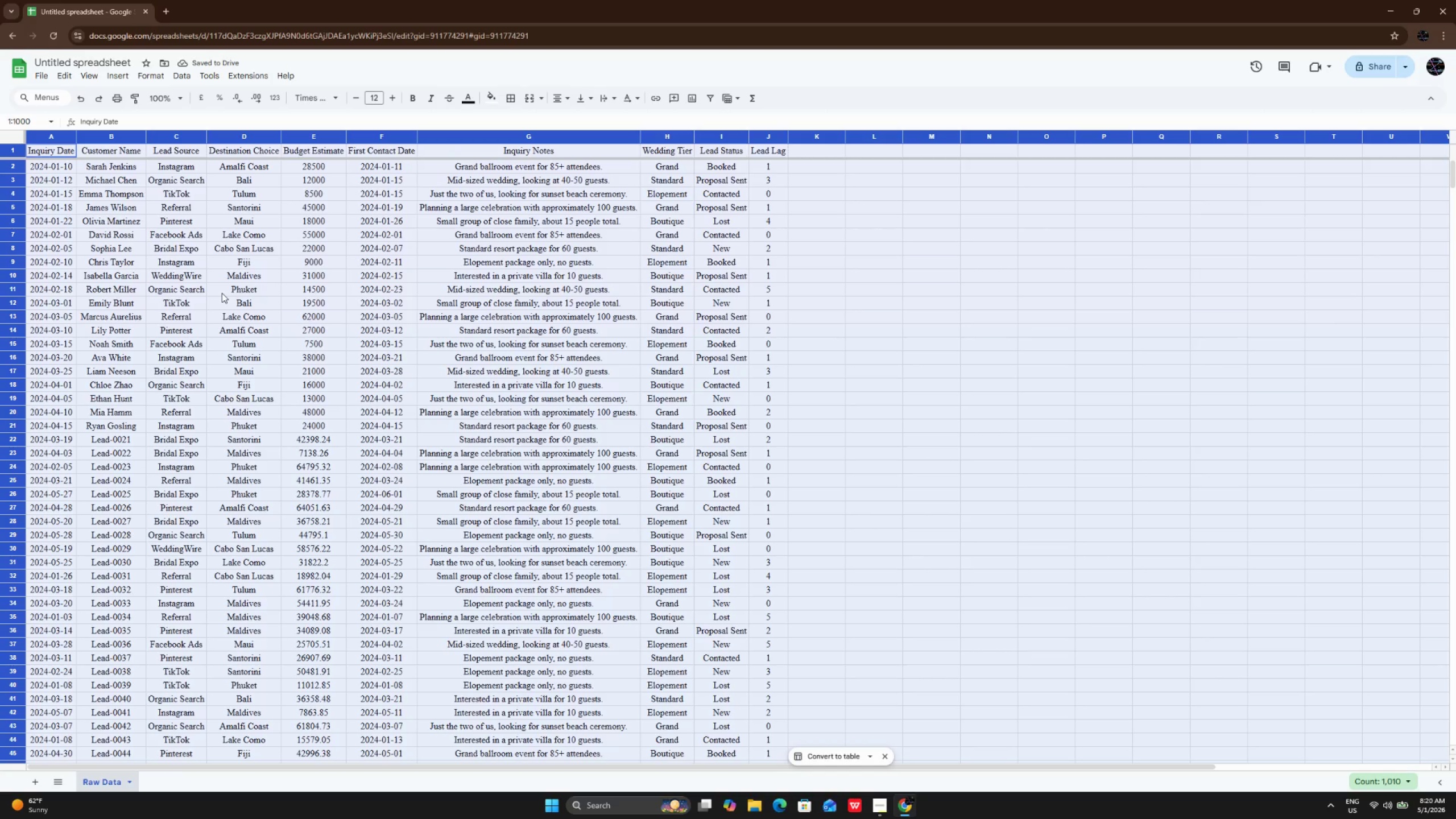 
key(Control+A)
 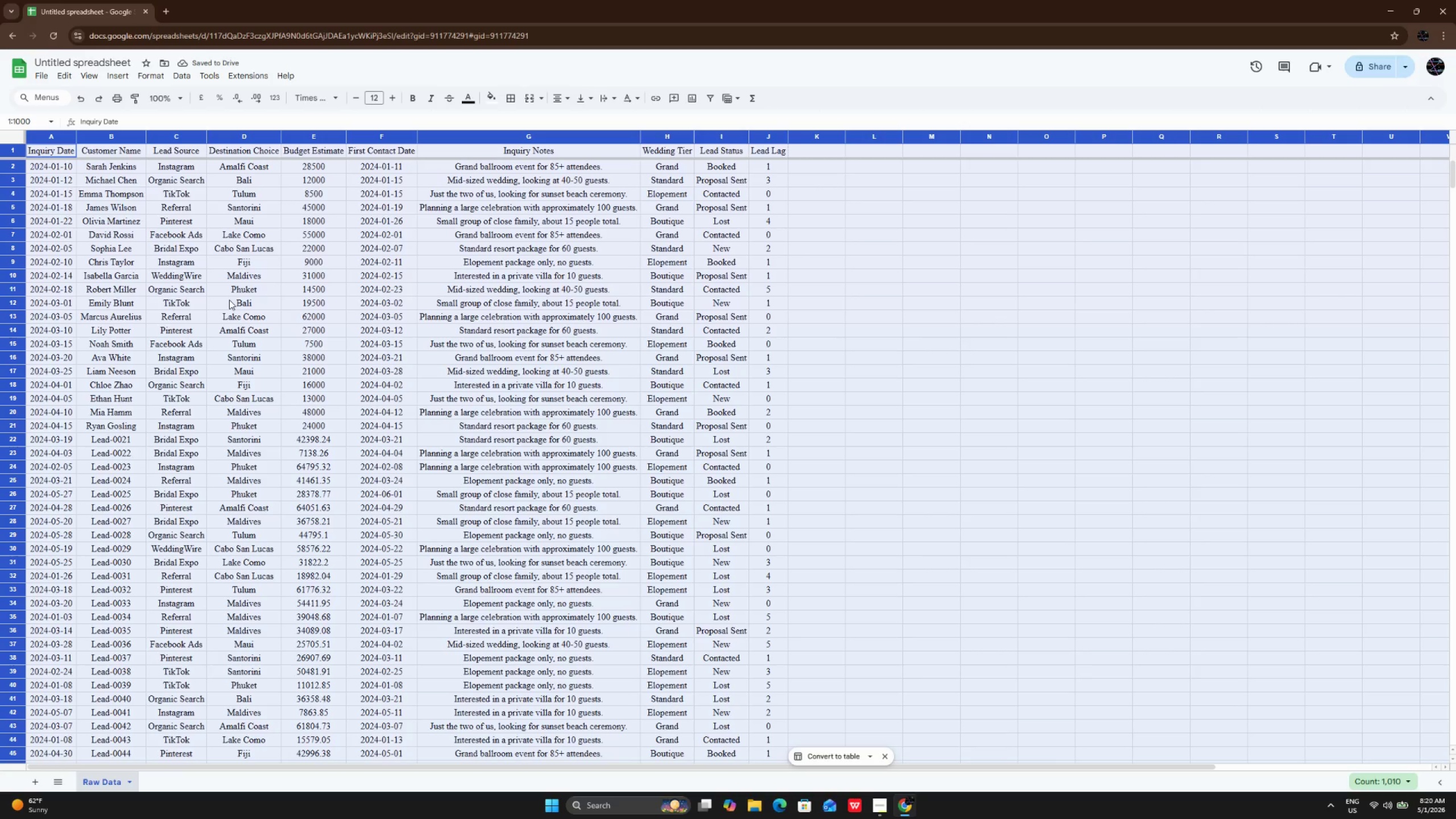 
key(Control+A)
 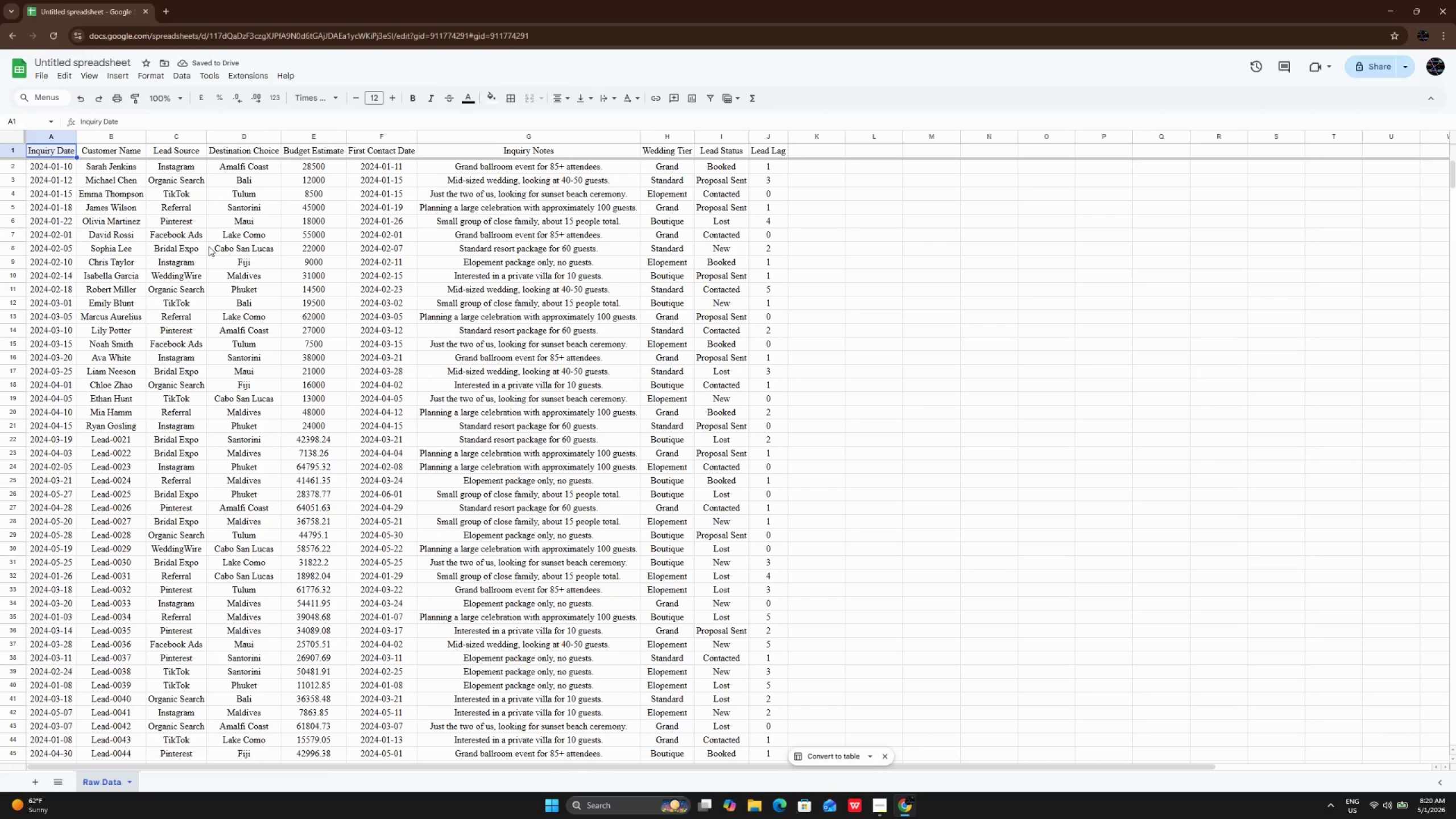 
key(Control+A)
 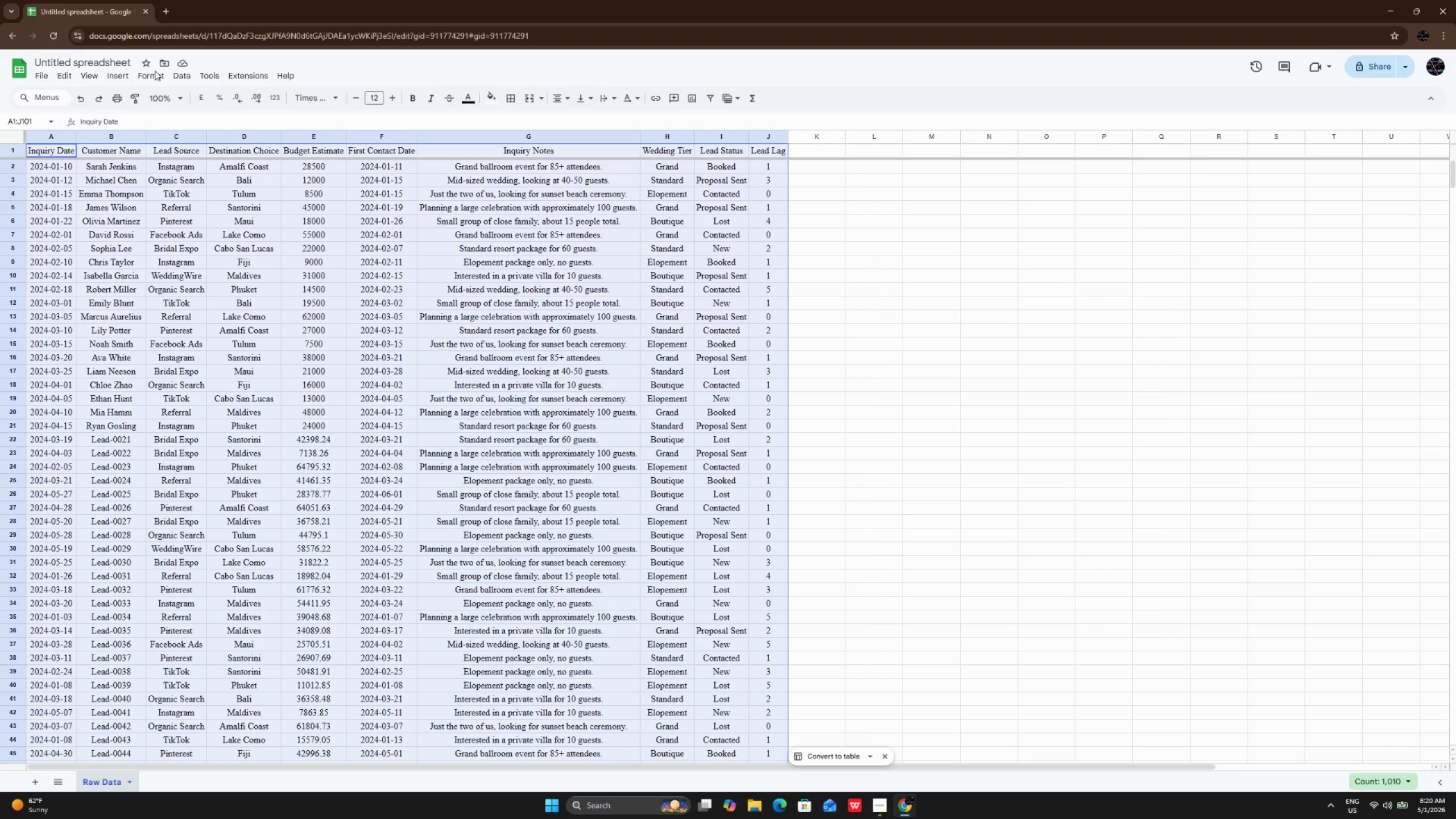 
left_click([151, 72])
 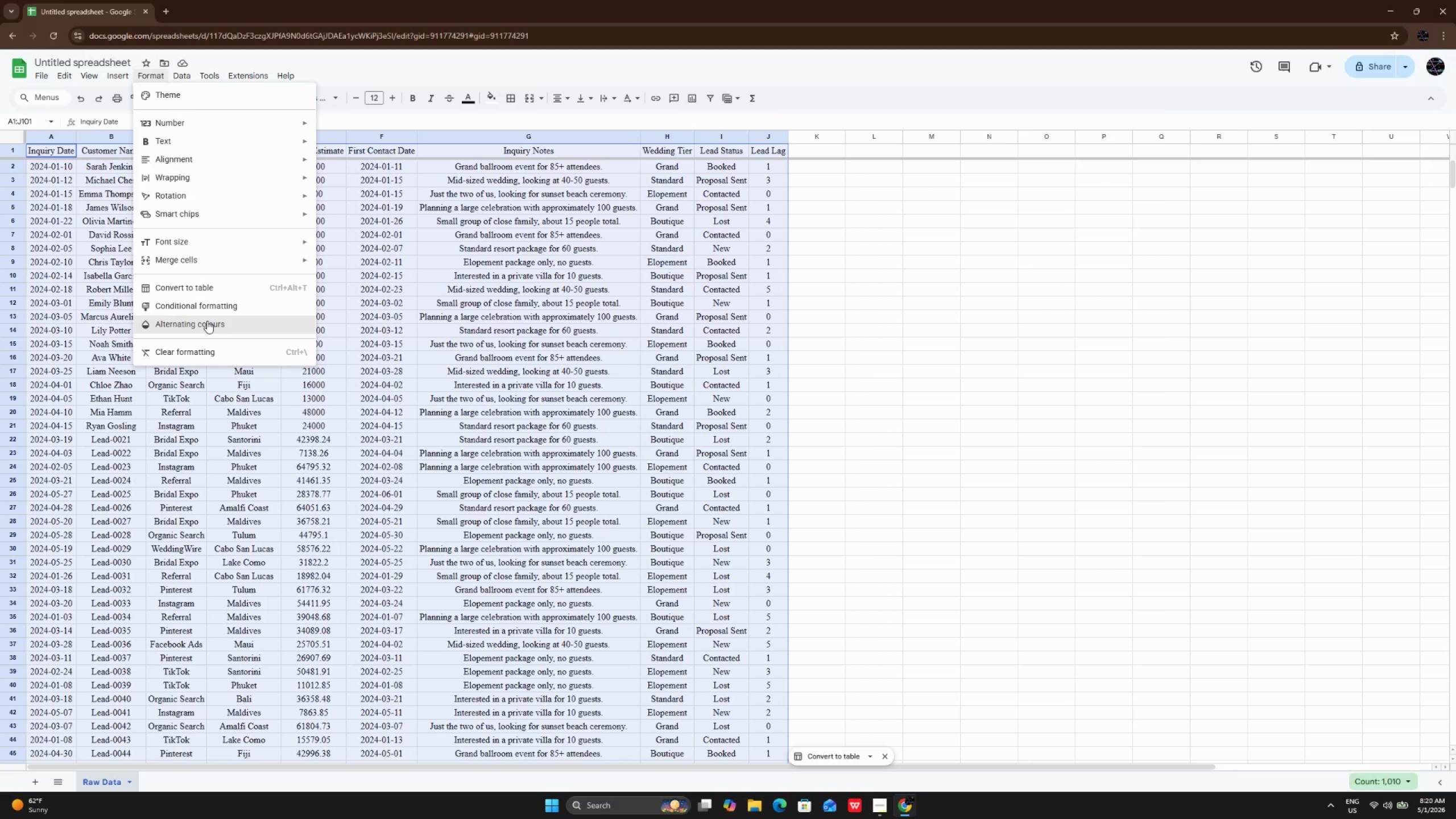 
left_click([207, 321])
 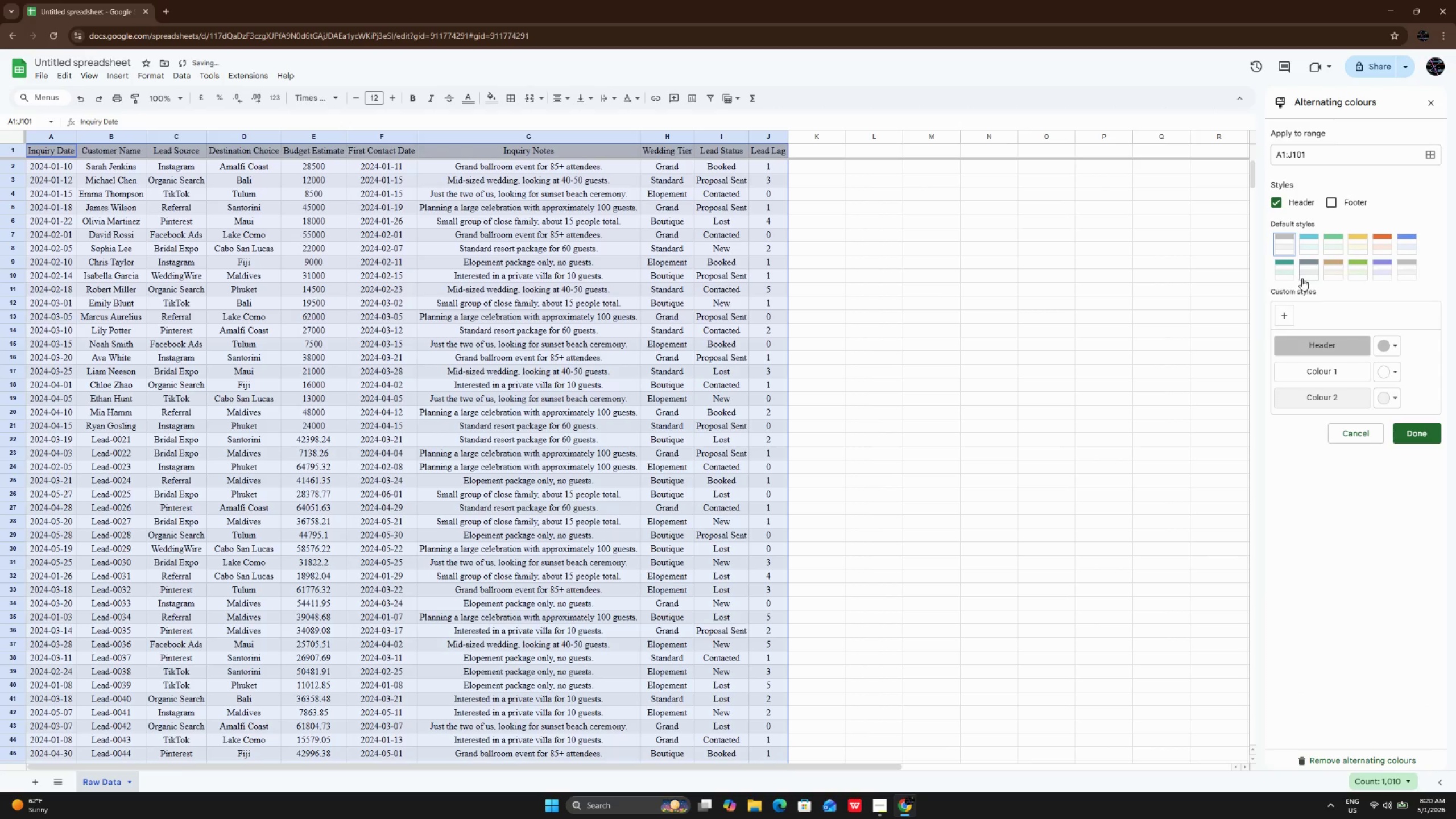 
left_click([1288, 262])
 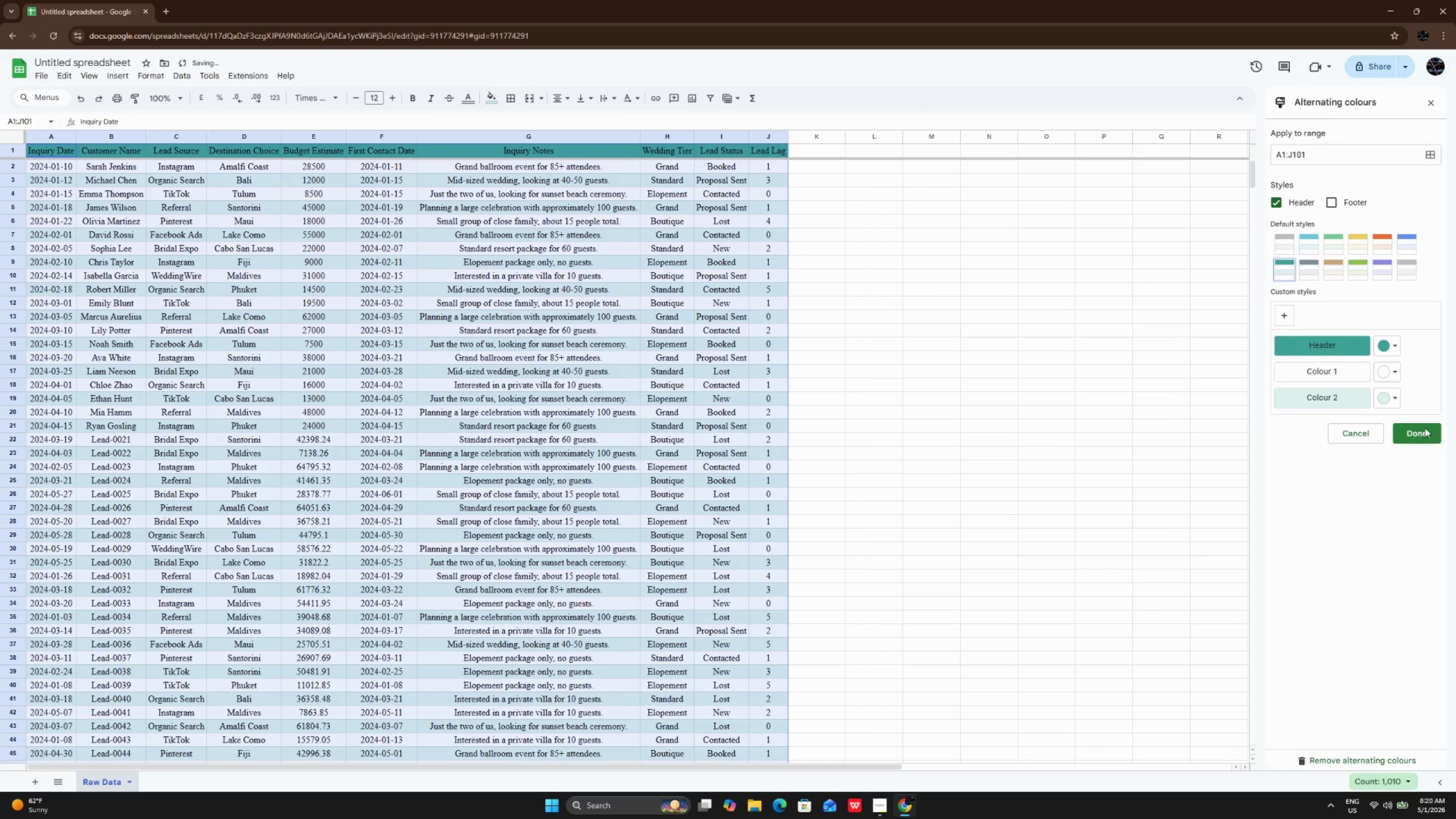 
left_click([1424, 427])
 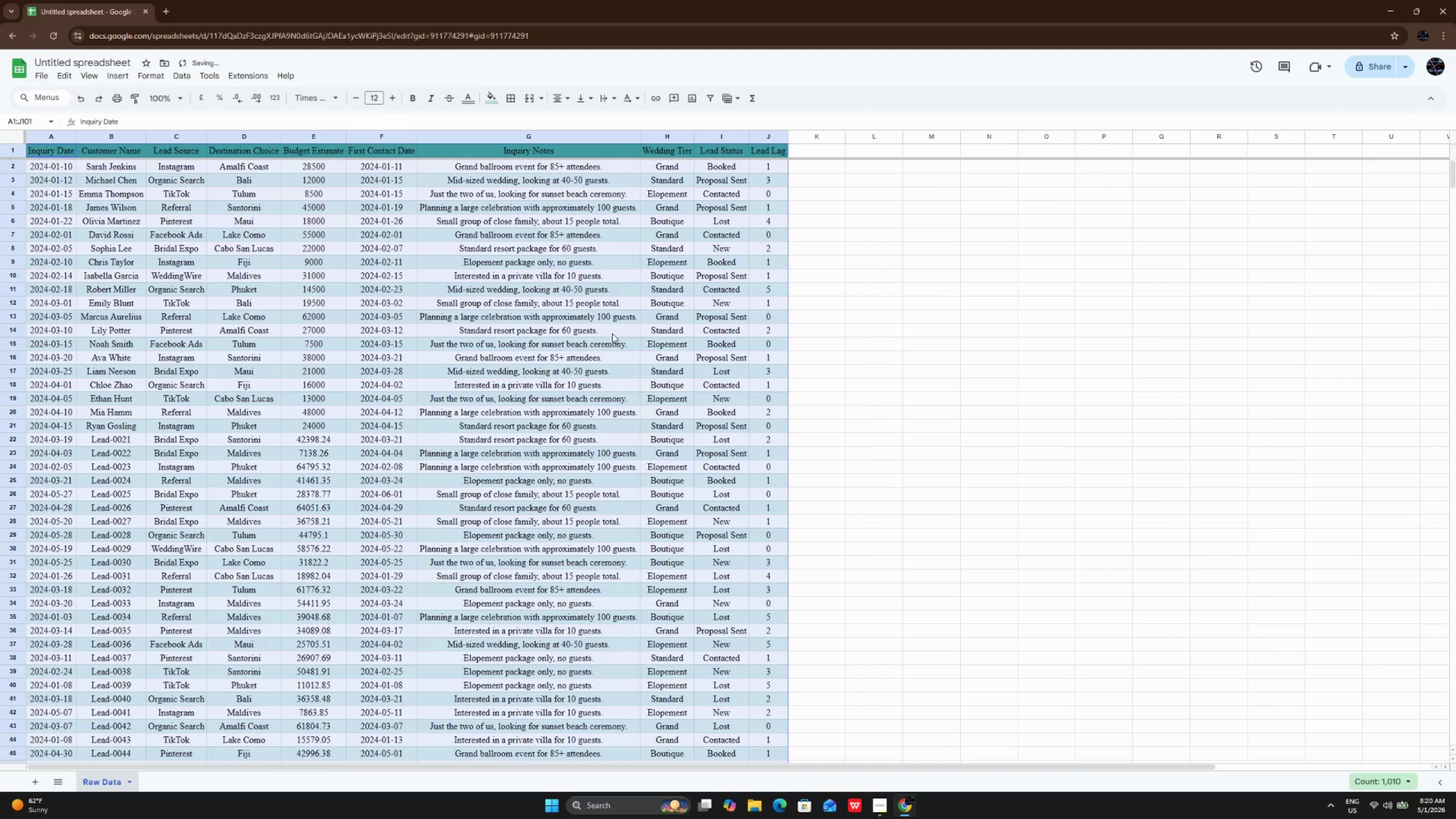 
left_click([612, 333])
 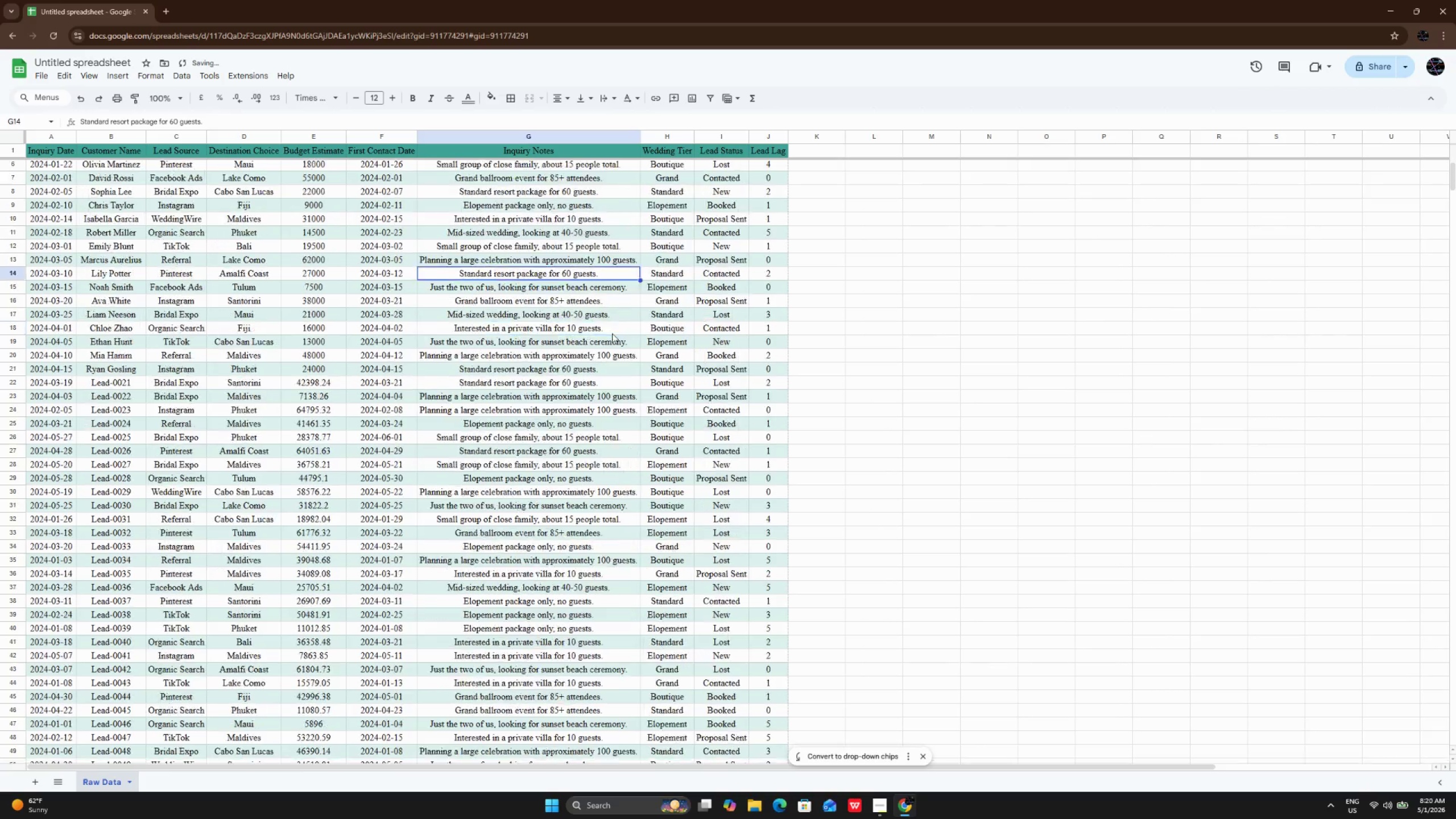 
scroll: coordinate [612, 333], scroll_direction: down, amount: 7.0
 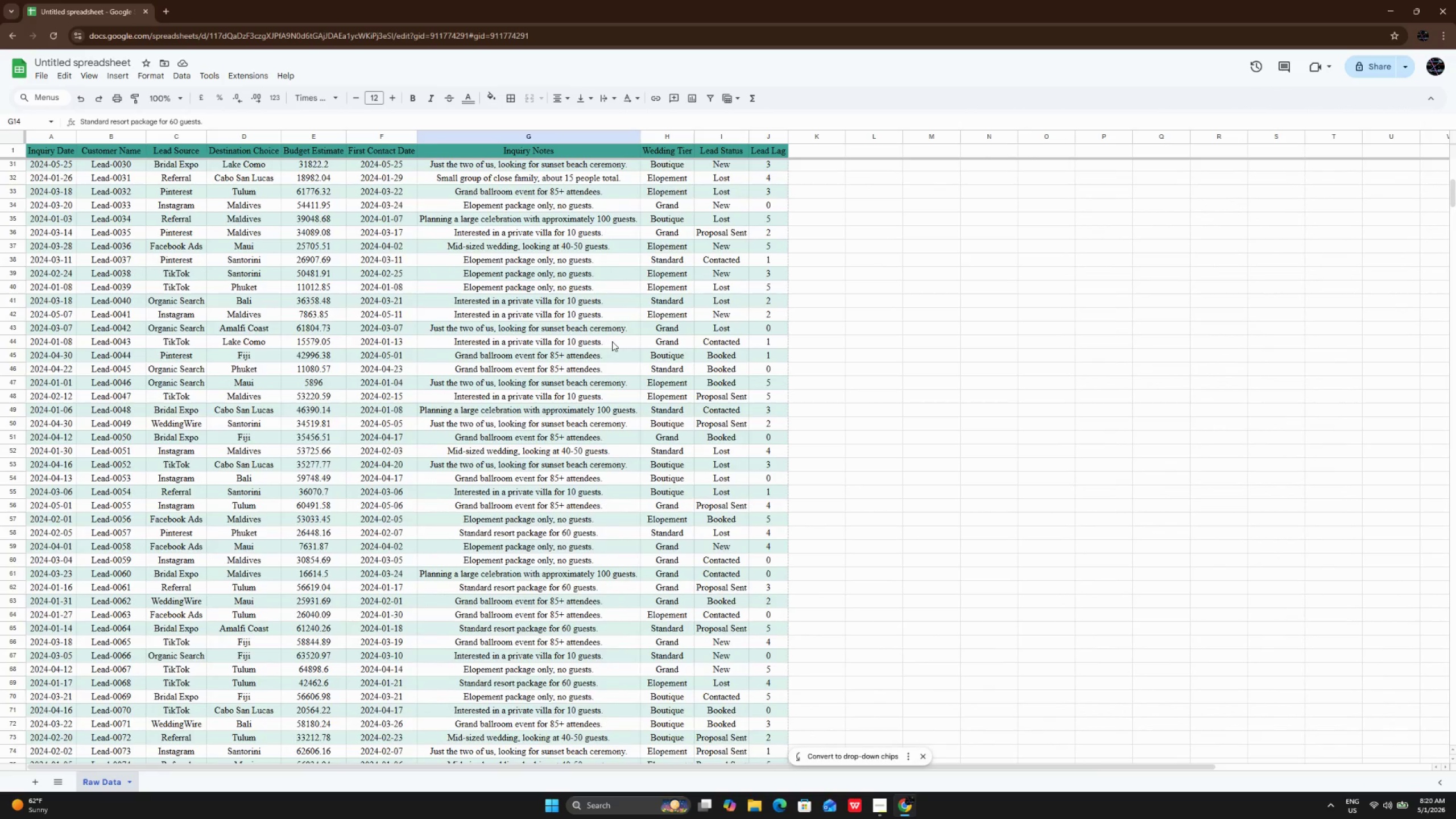 
wait(9.27)
 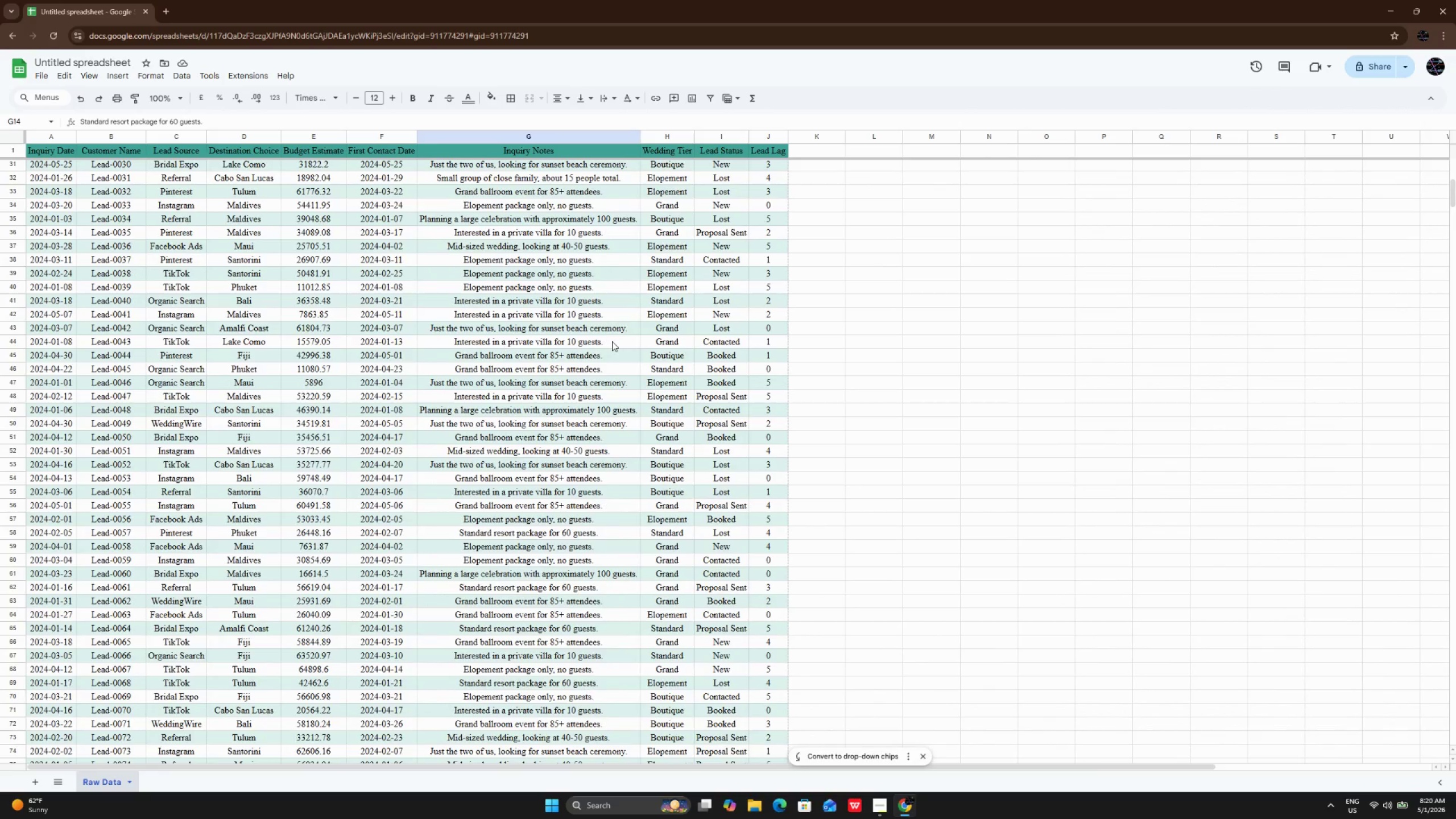 
left_click_drag(start_coordinate=[47, 151], to_coordinate=[781, 149])
 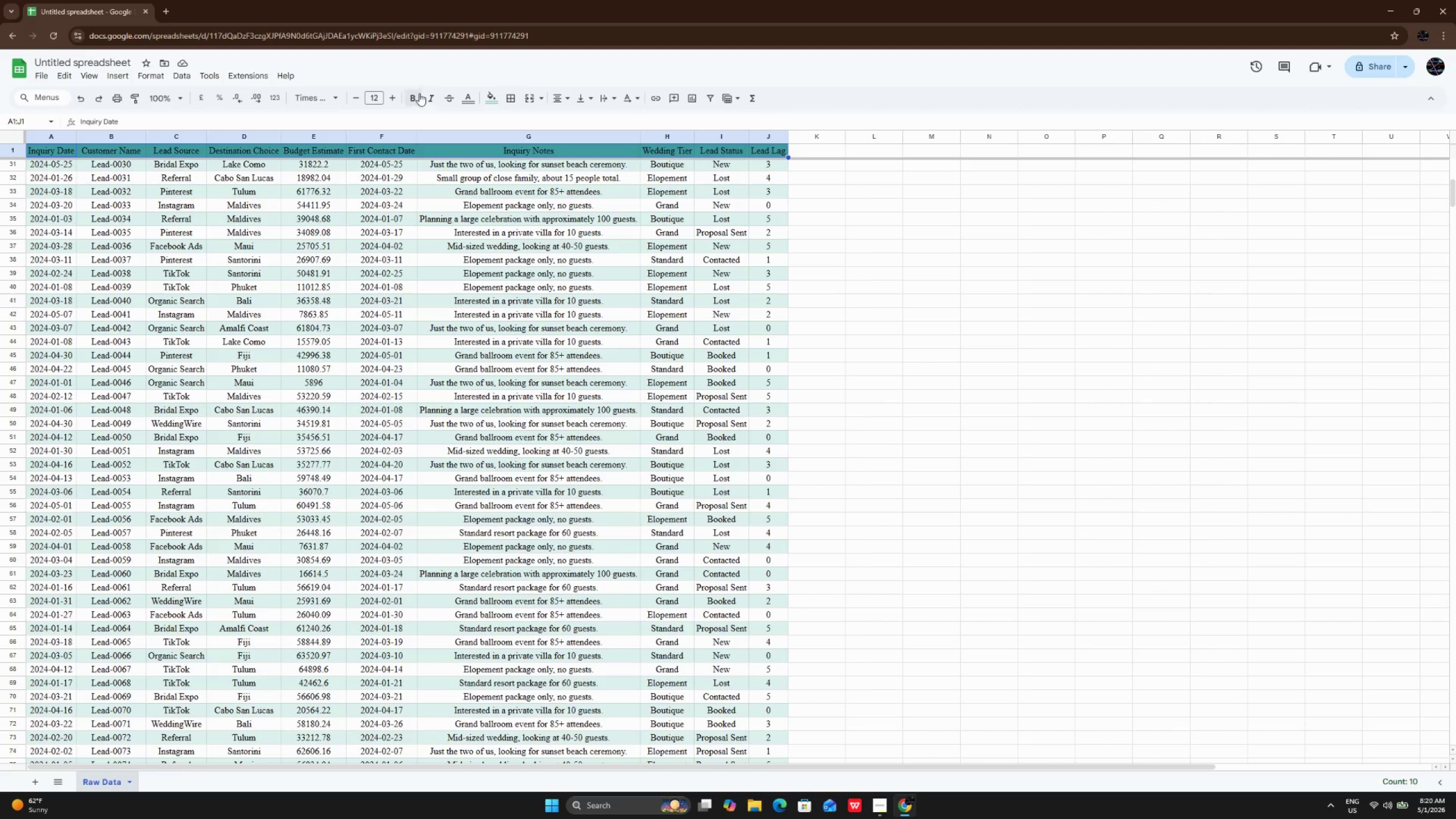 
left_click([415, 92])
 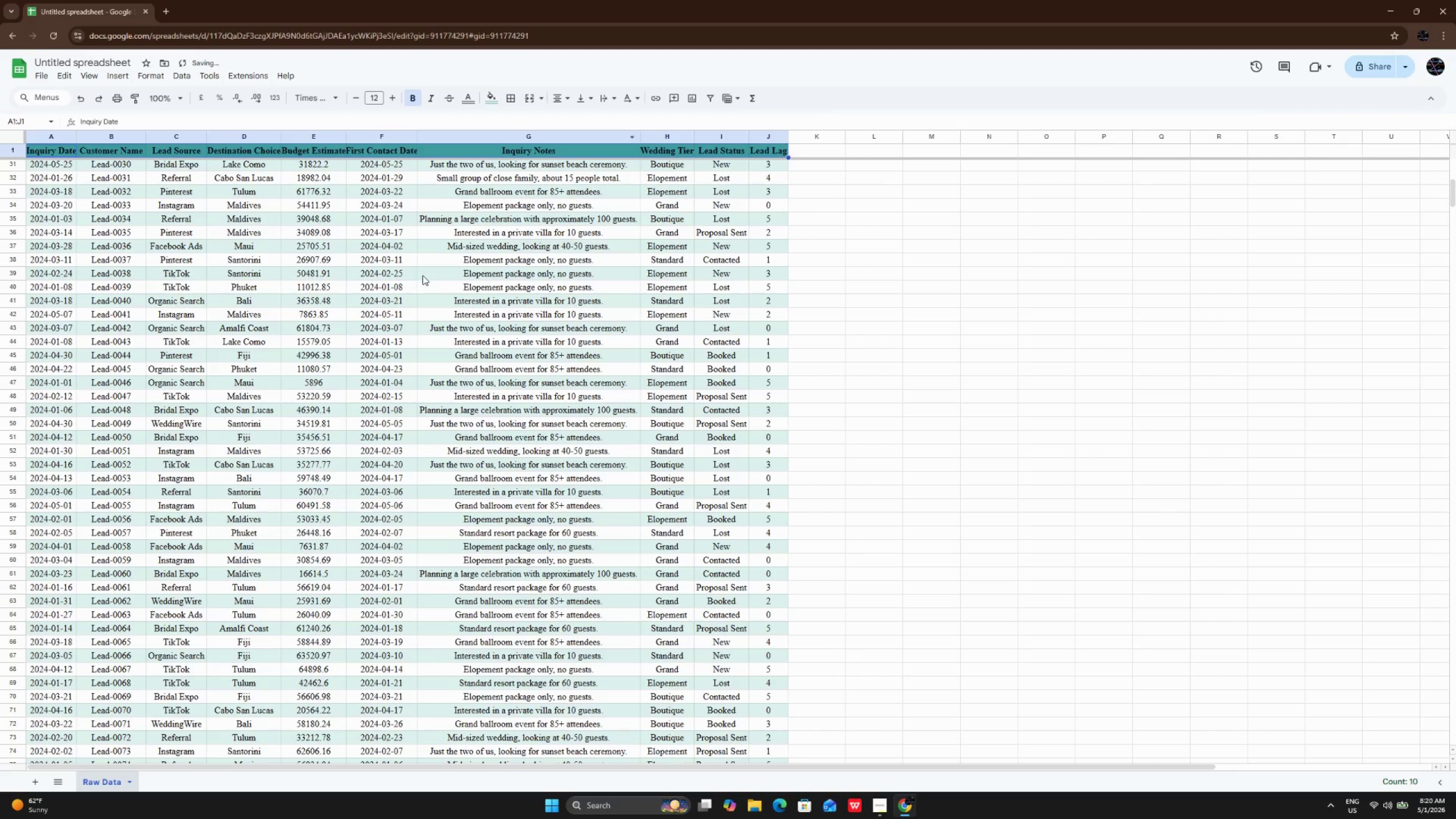 
left_click([423, 275])
 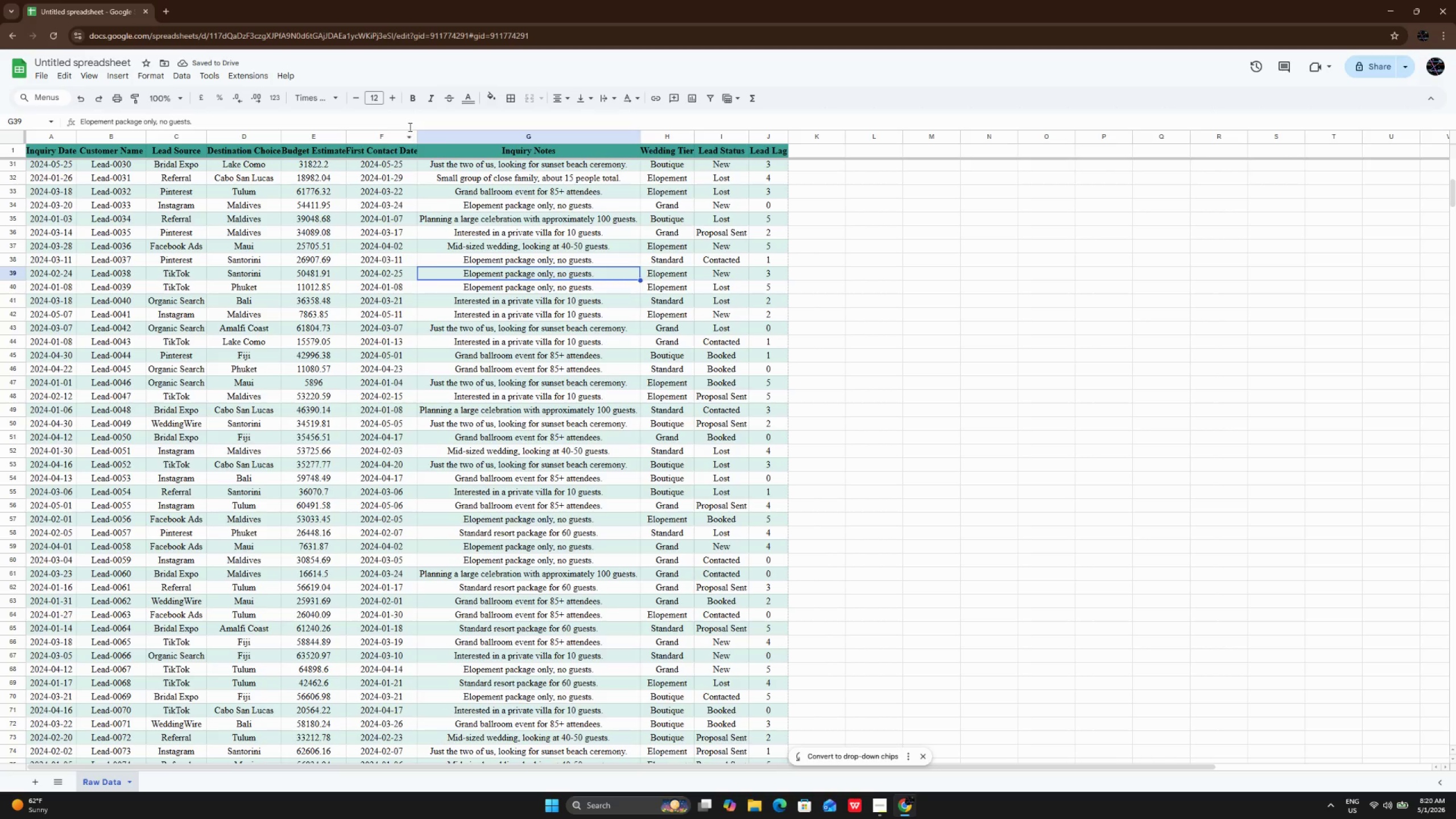 
double_click([418, 133])
 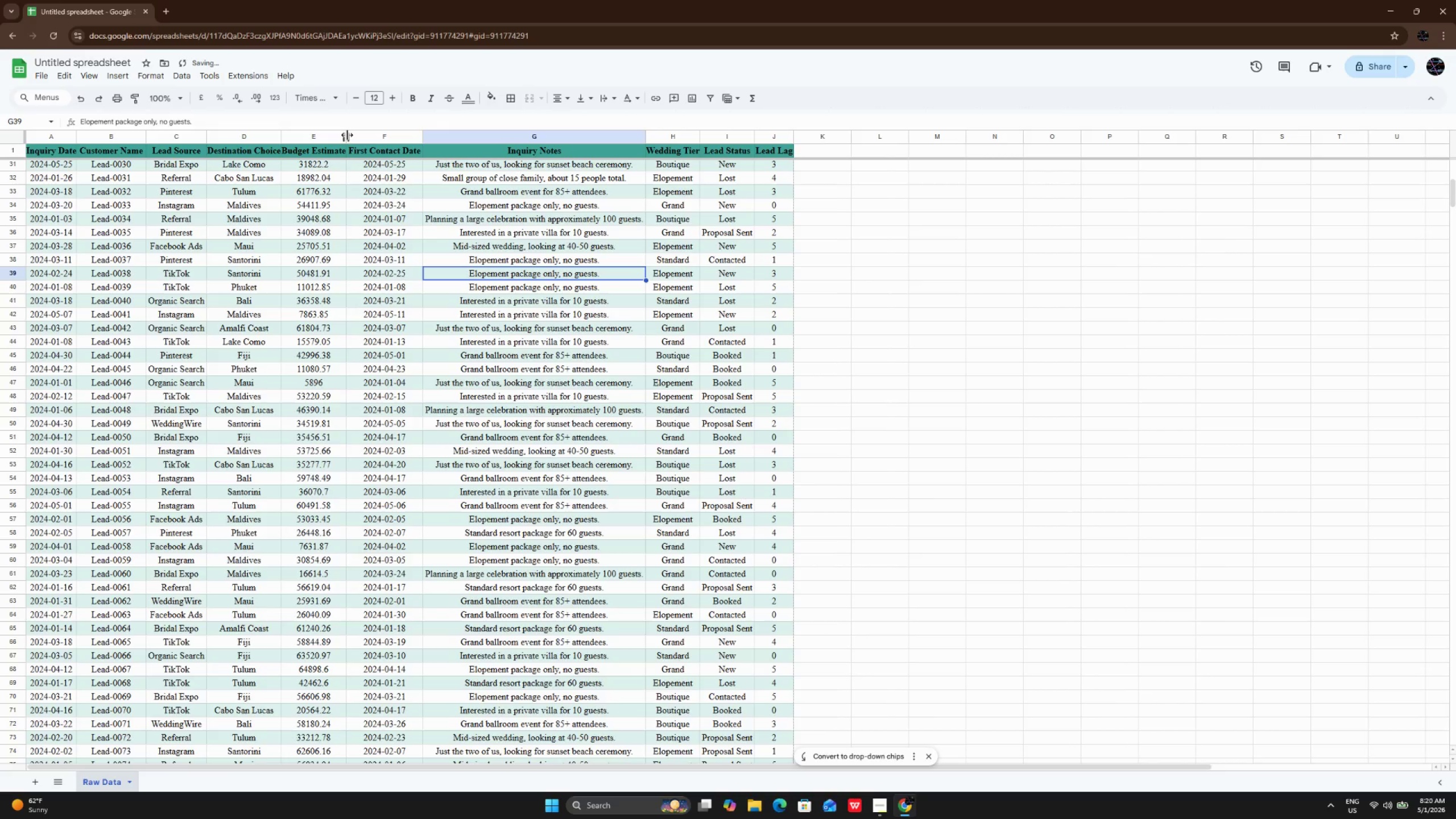 
double_click([347, 135])
 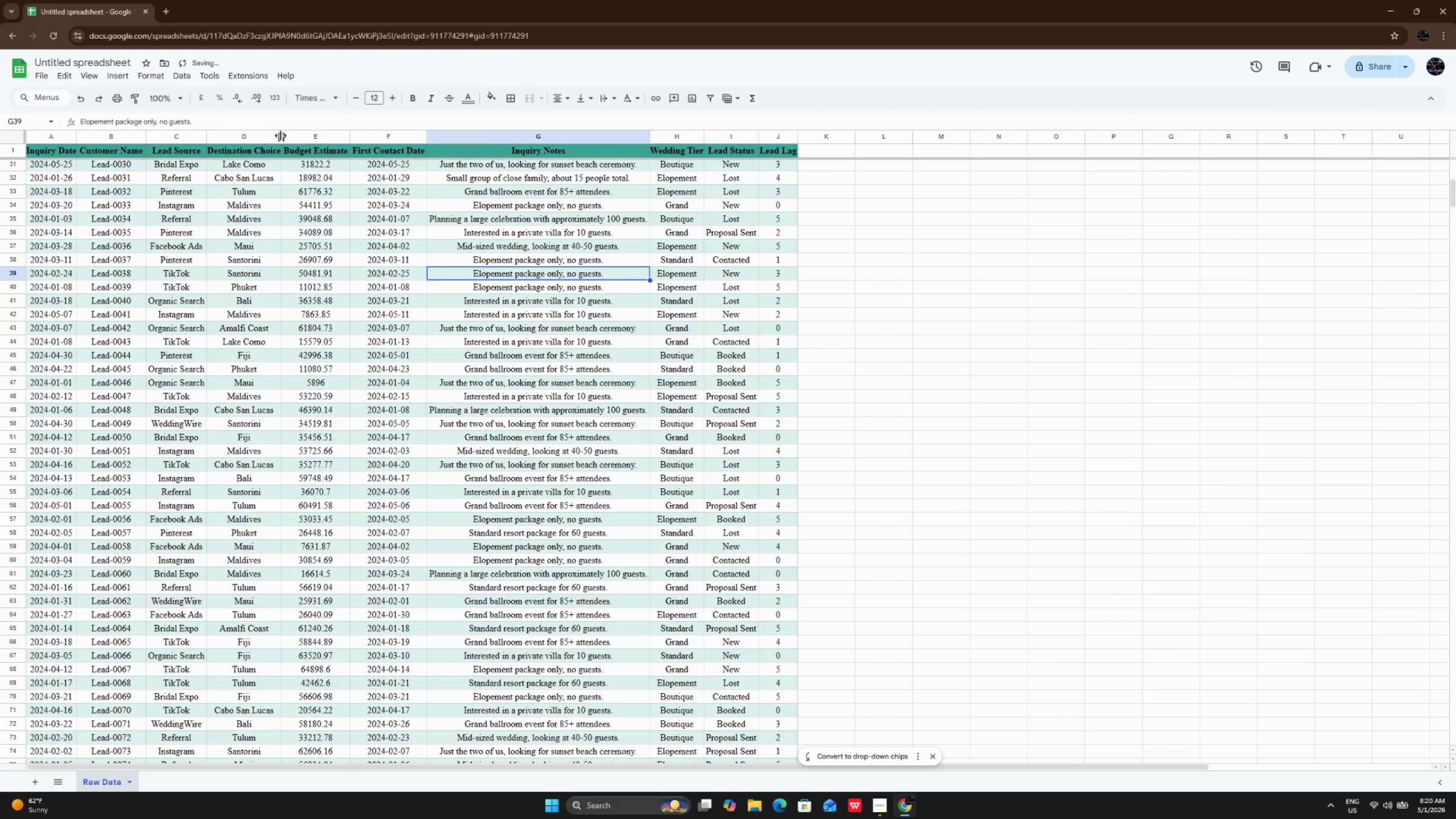 
double_click([280, 135])
 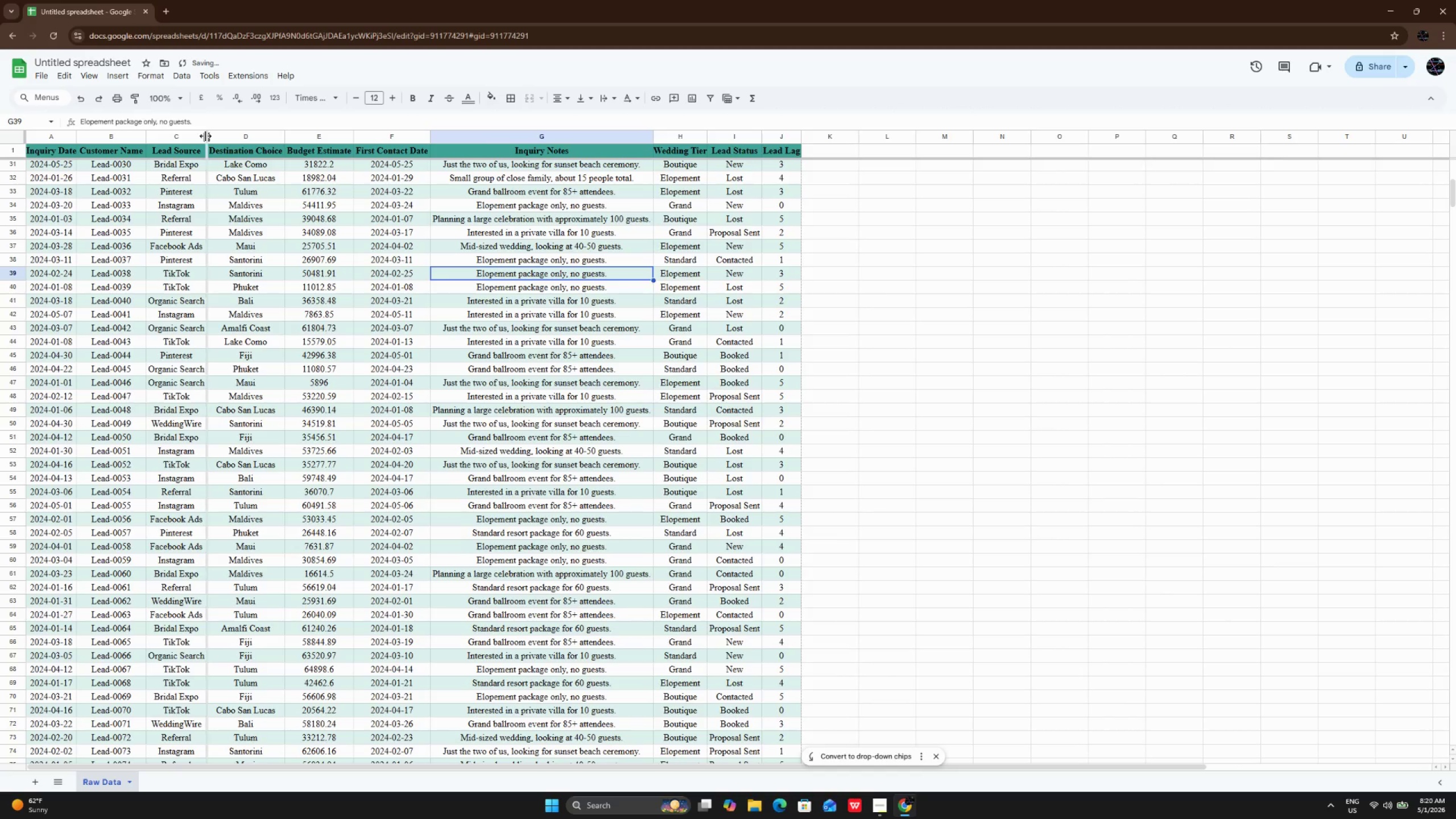 
double_click([205, 136])
 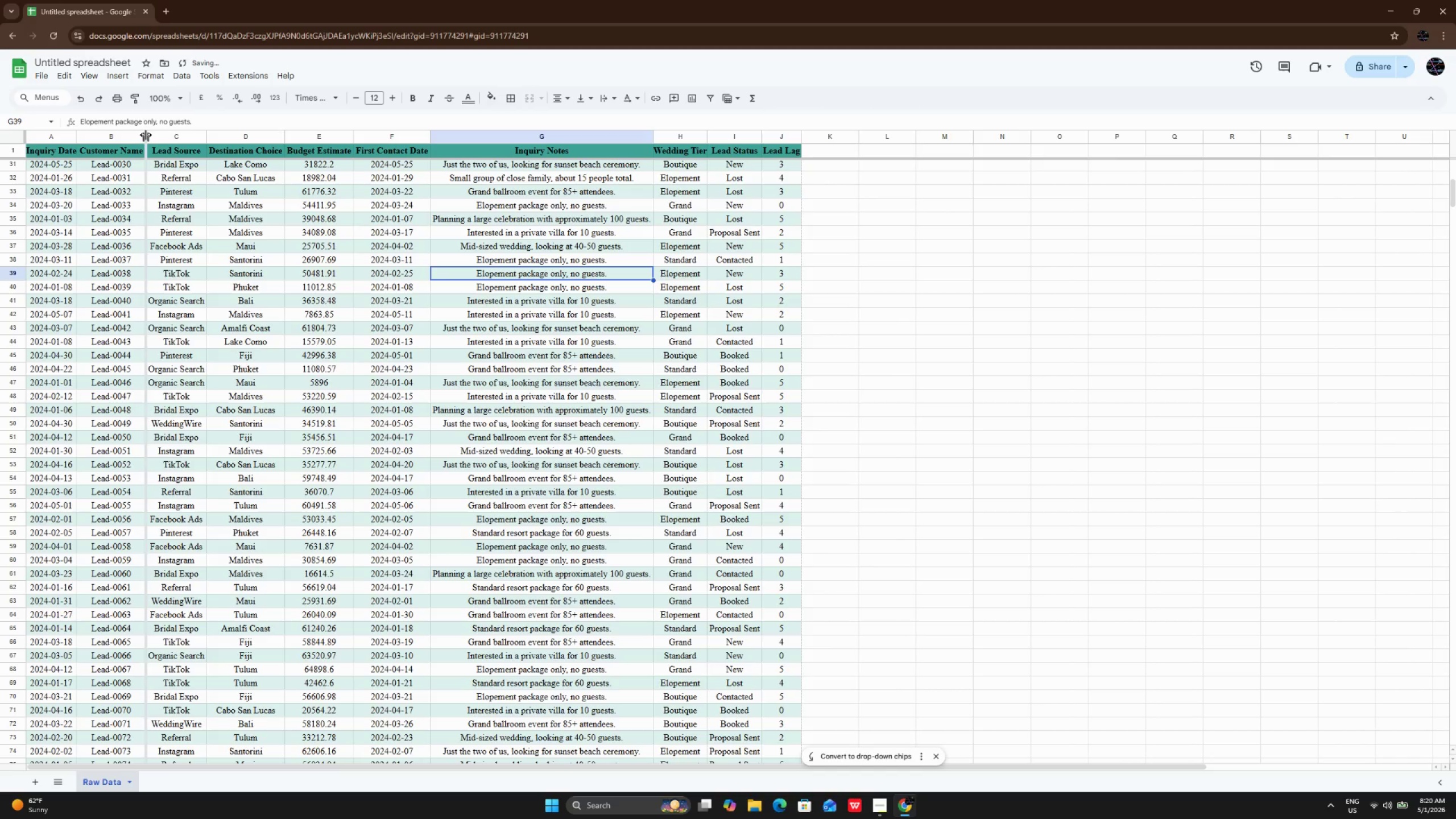 
double_click([146, 135])
 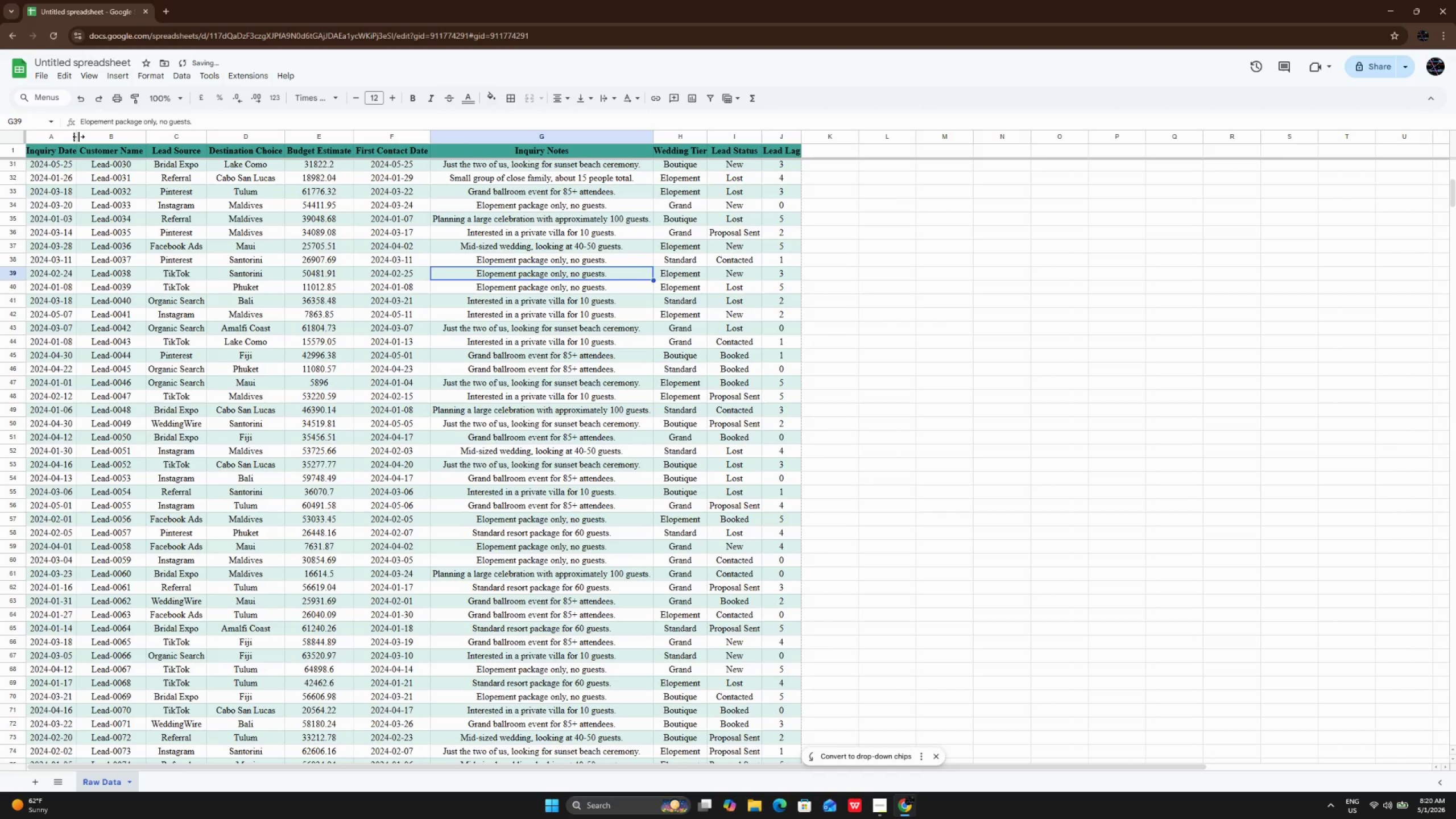 
double_click([78, 136])
 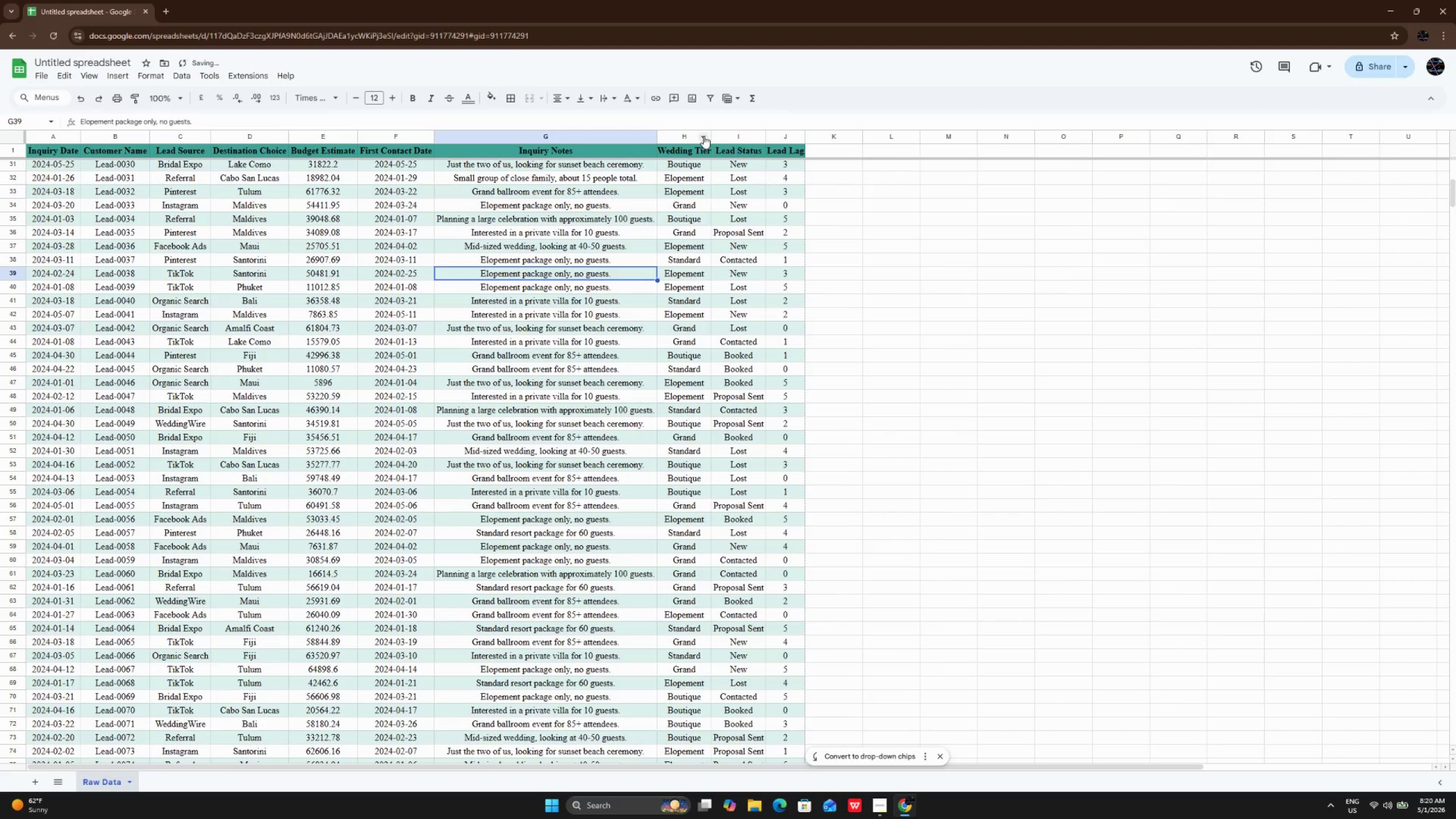 
double_click([711, 135])
 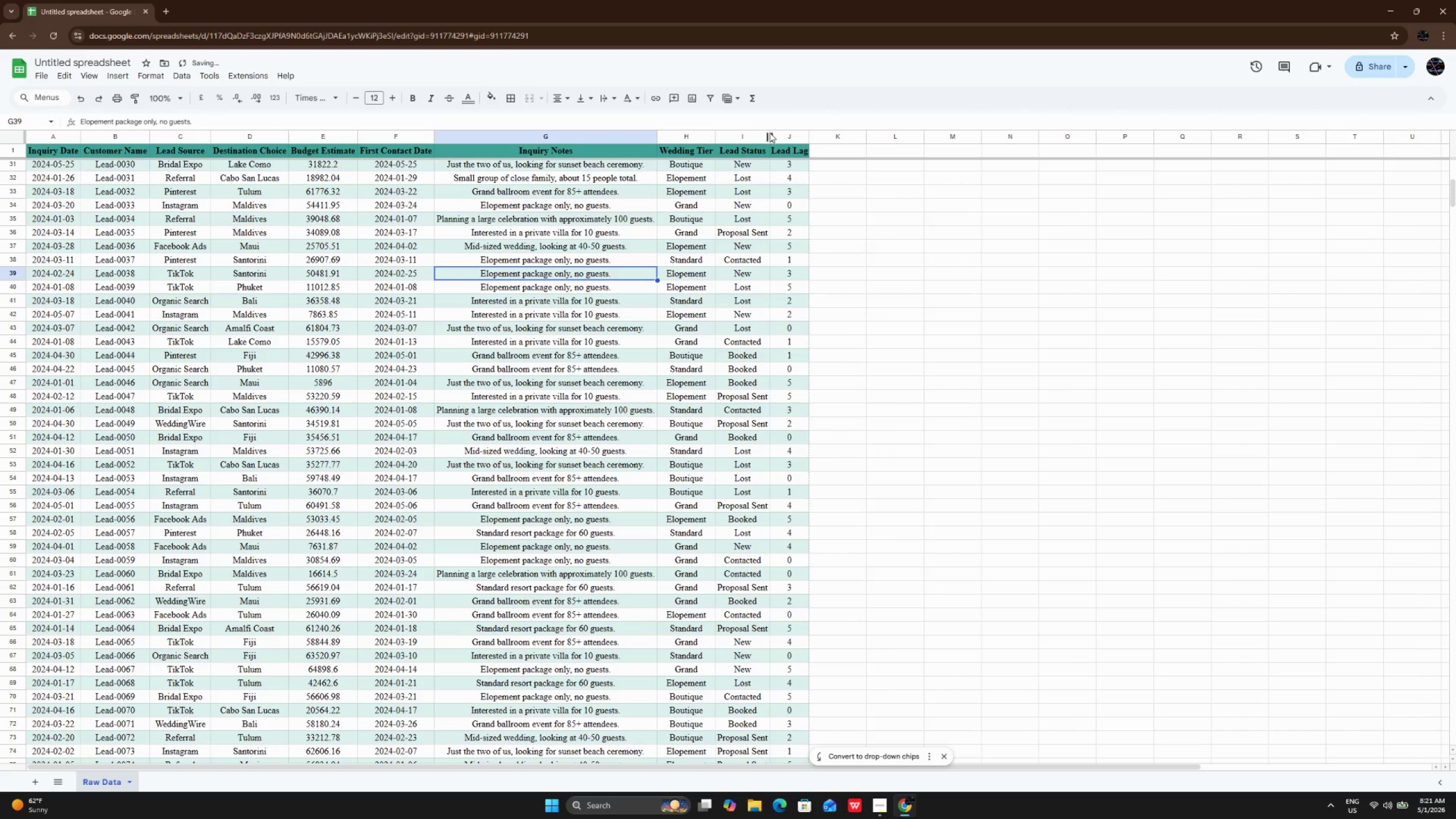 
double_click([769, 133])
 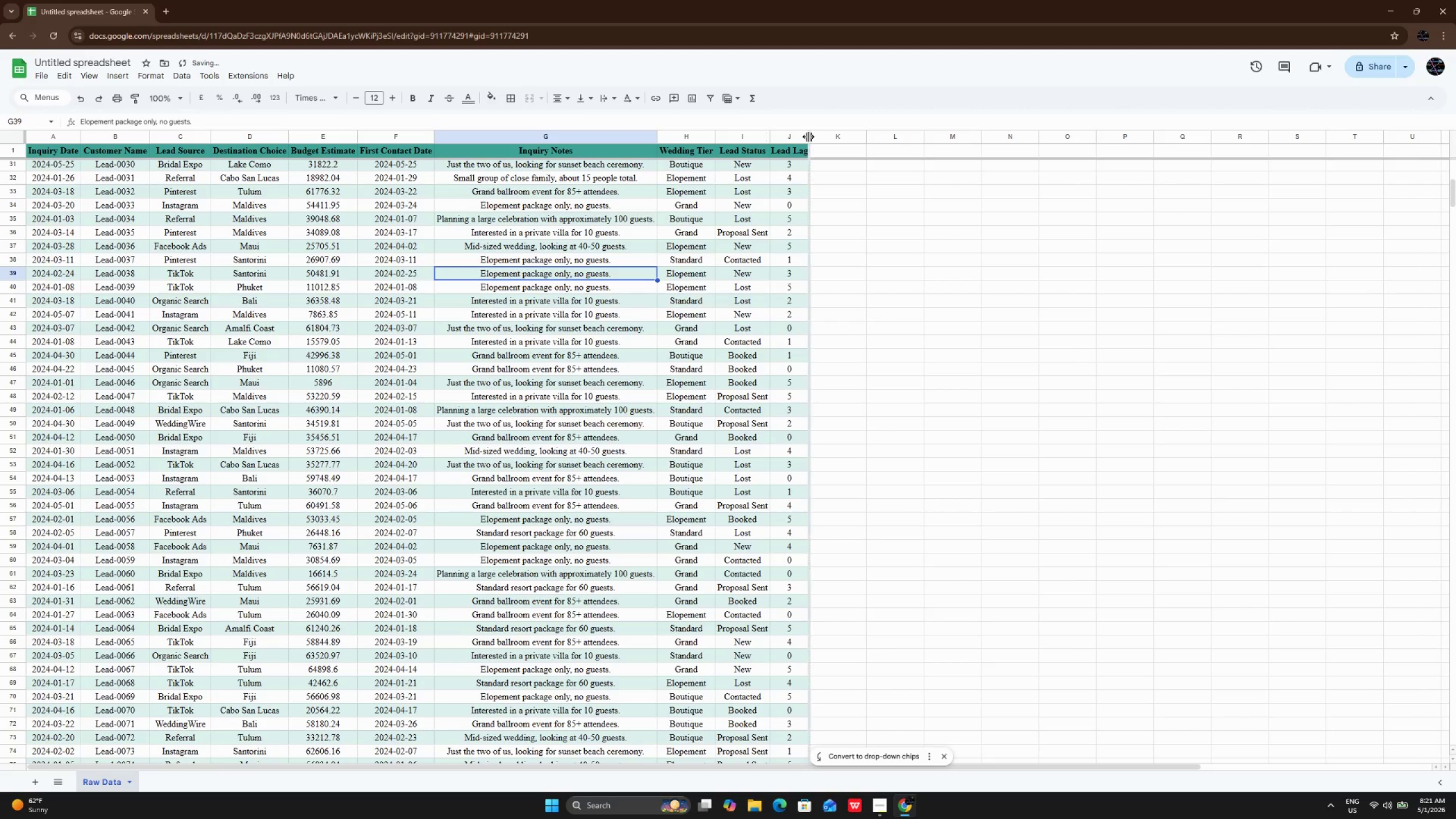 
double_click([808, 136])
 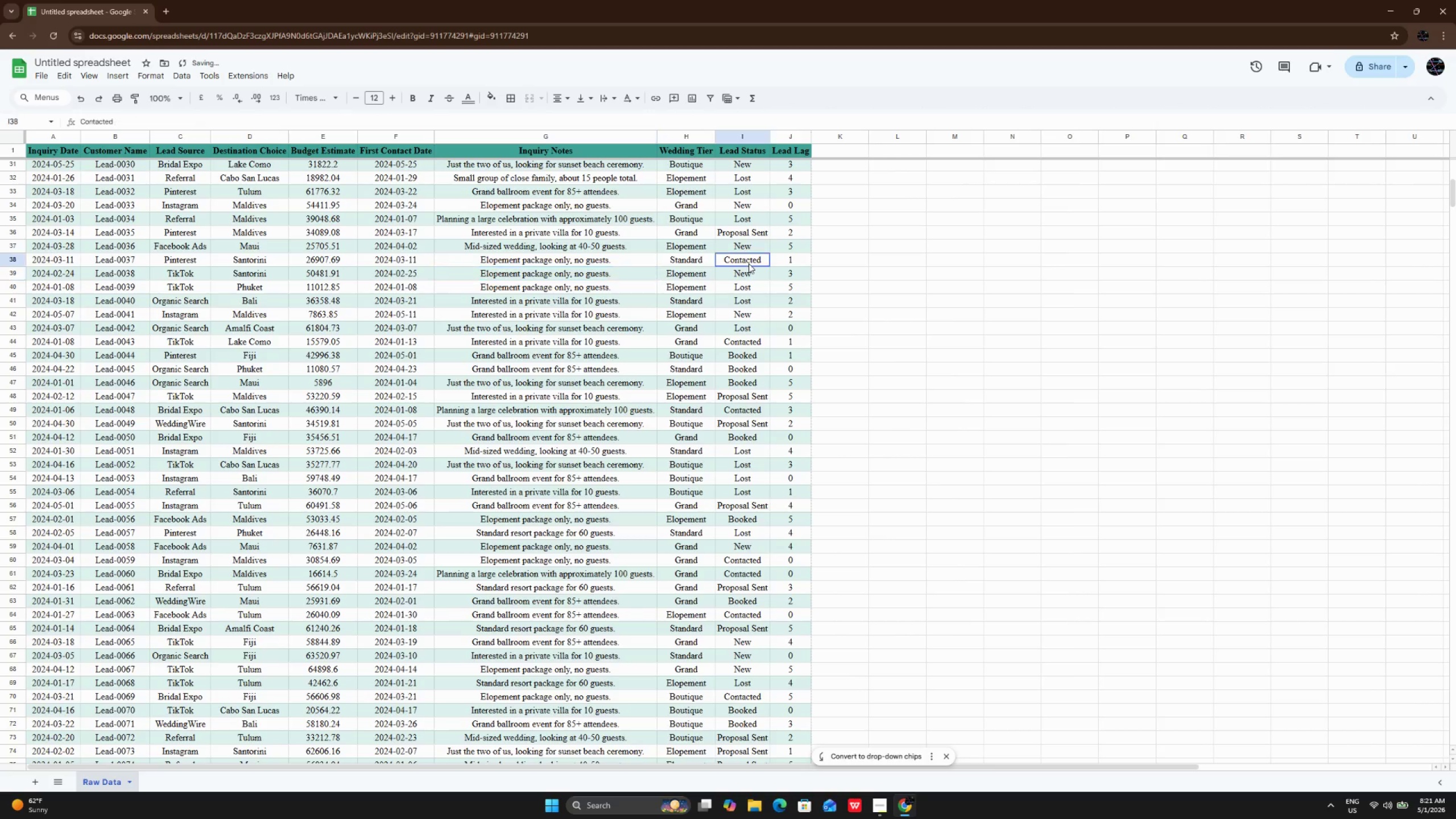 
left_click([748, 263])
 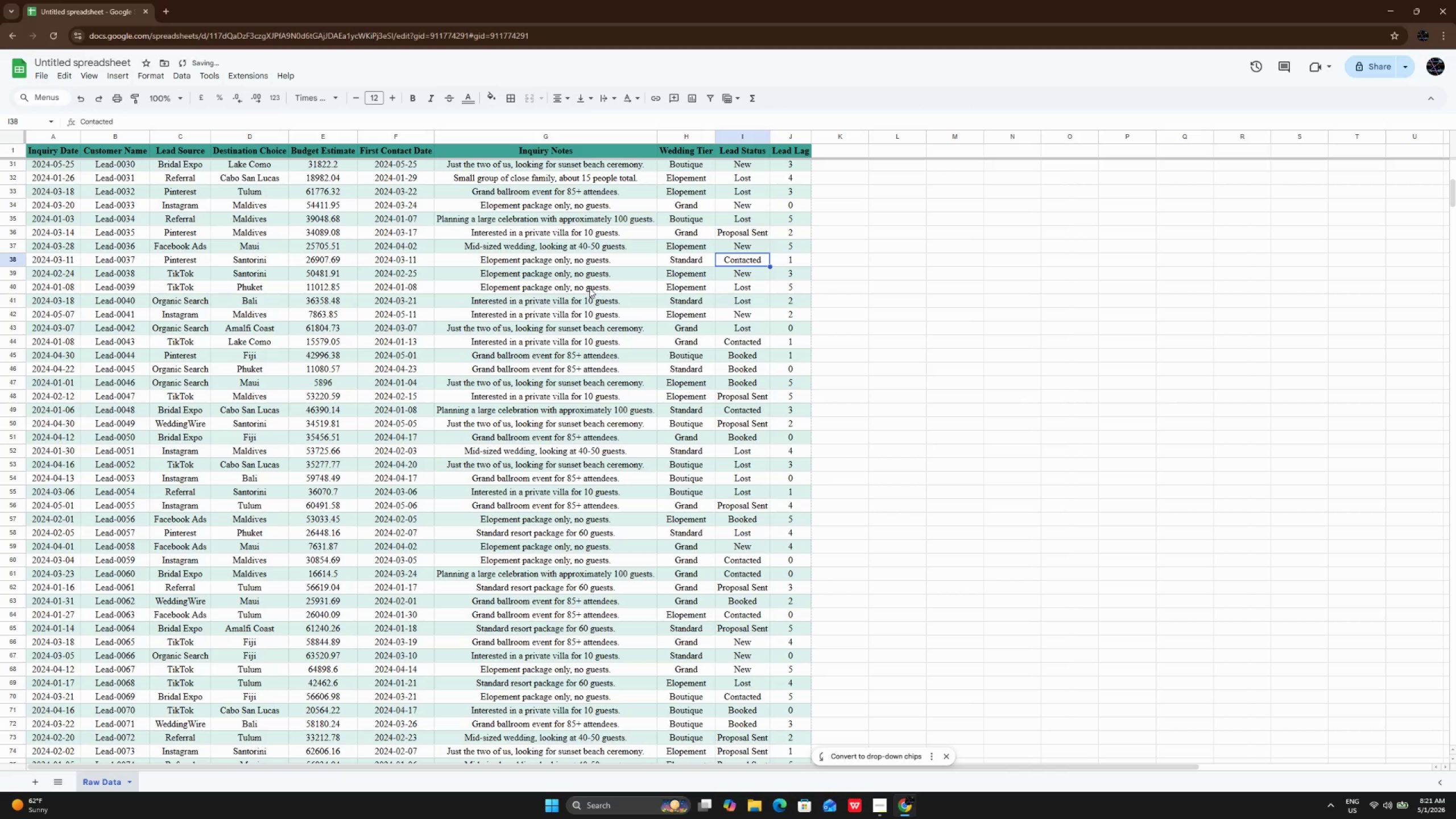 
scroll: coordinate [589, 288], scroll_direction: up, amount: 3.0
 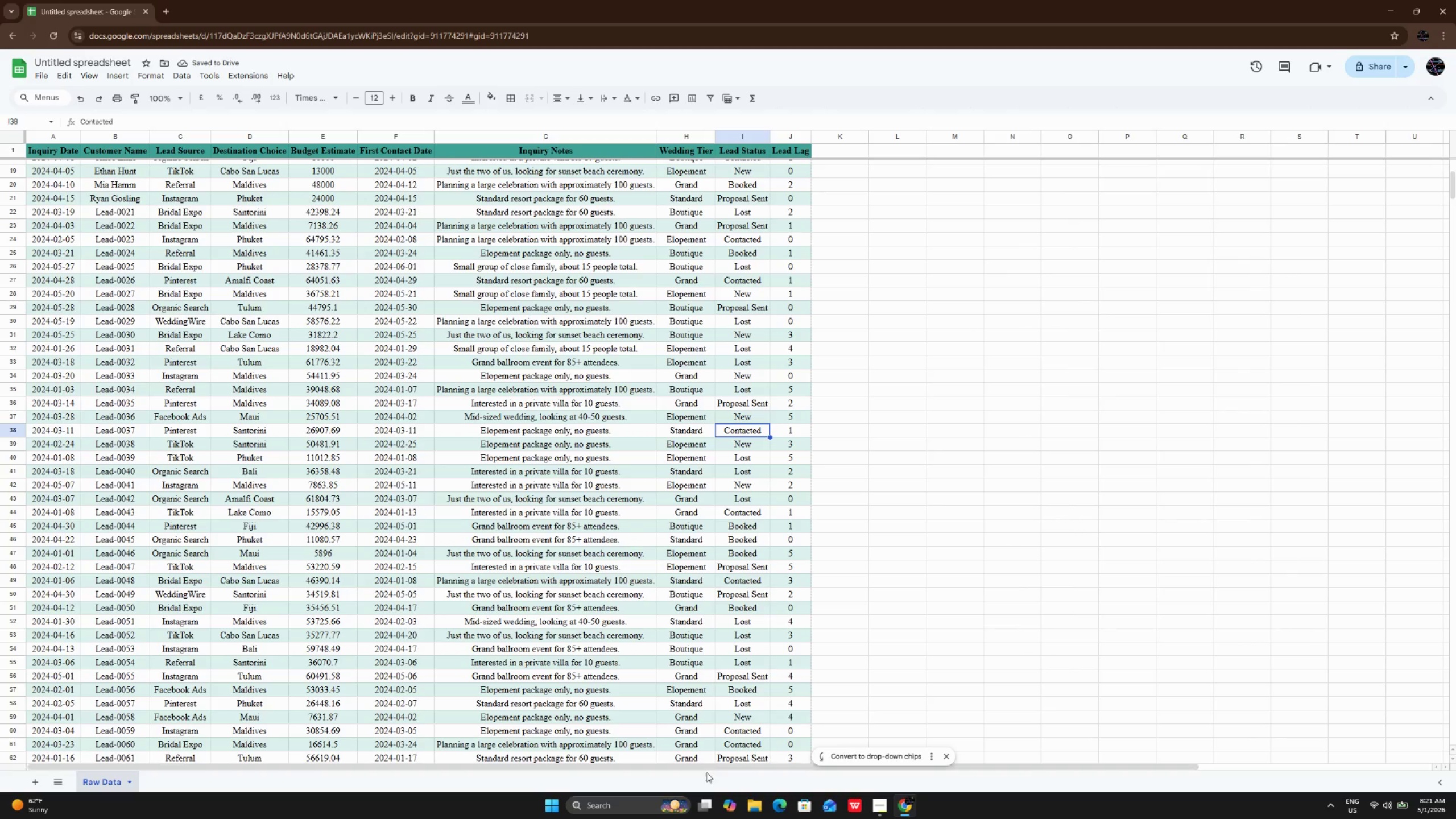 
left_click([882, 800])